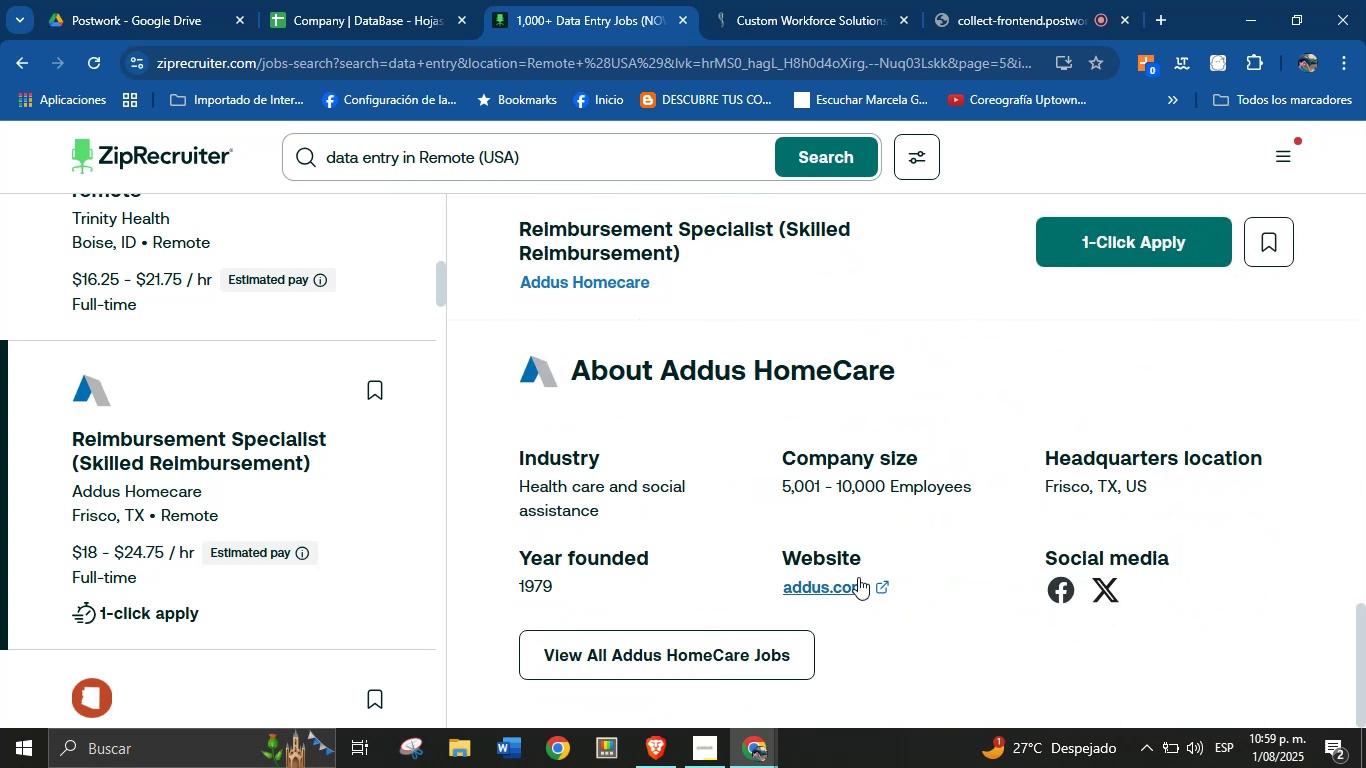 
right_click([857, 588])
 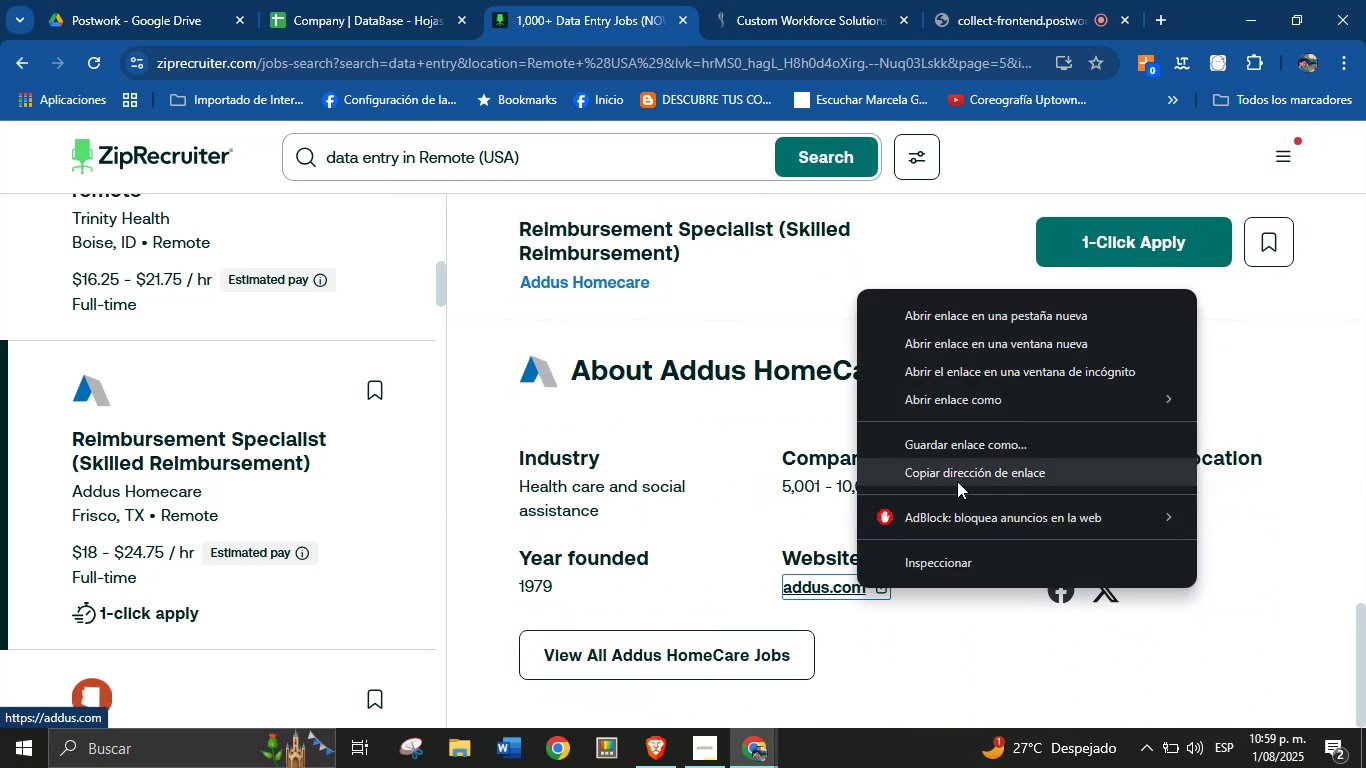 
left_click([966, 472])
 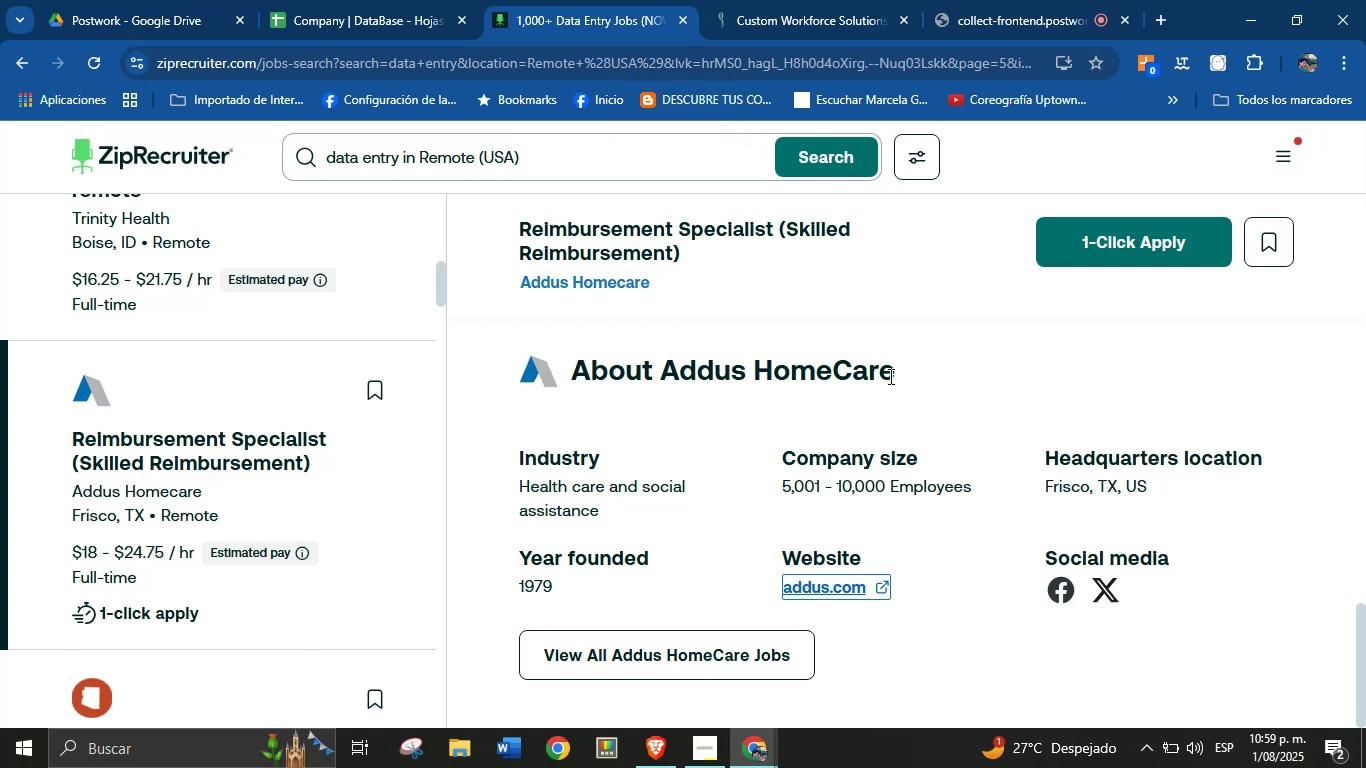 
wait(7.13)
 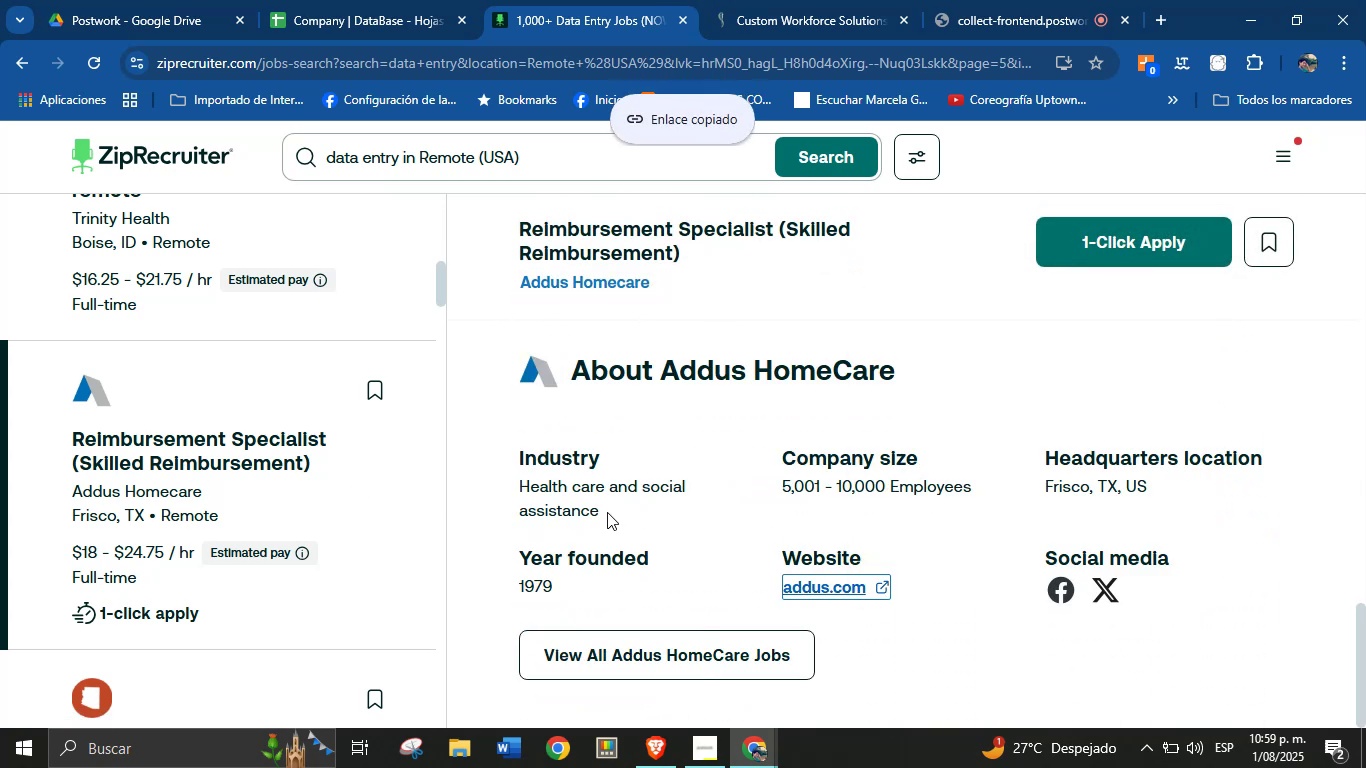 
key(Control+C)
 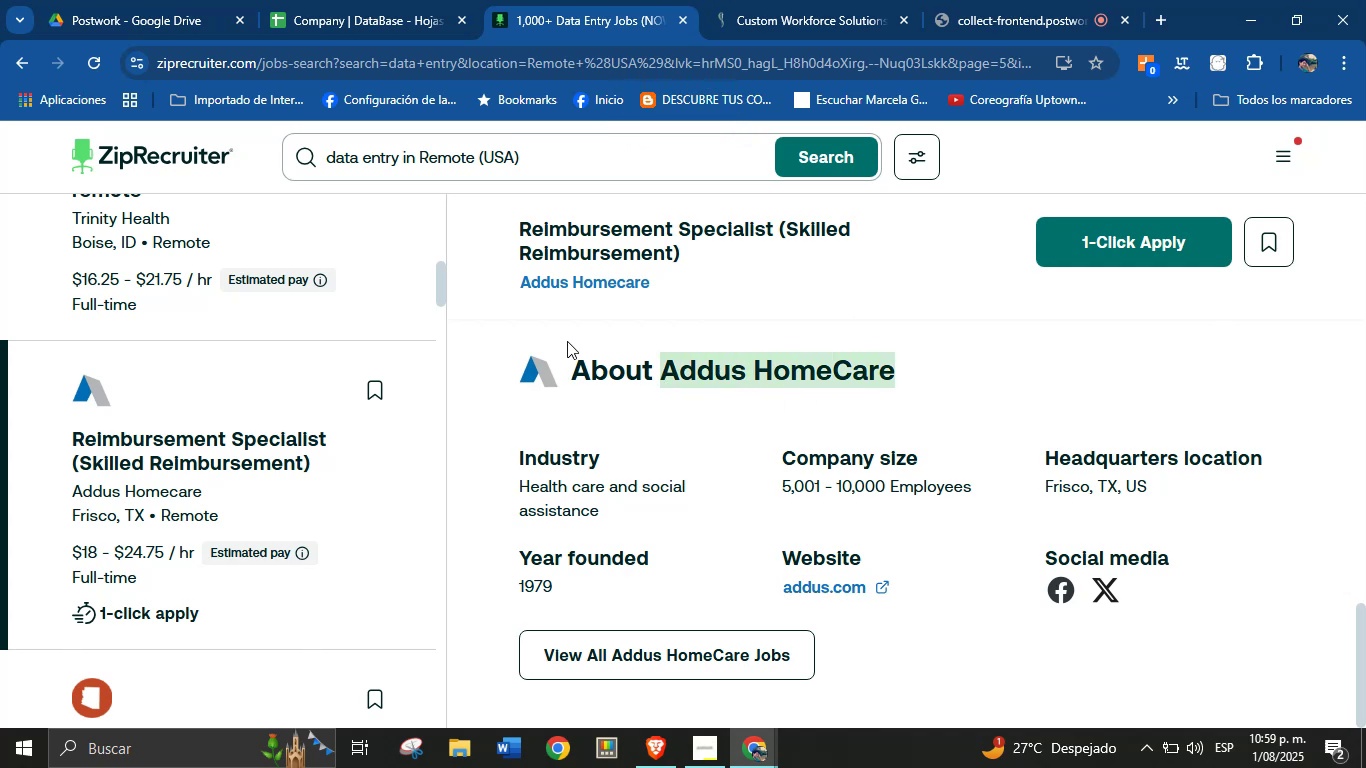 
left_click([403, 0])
 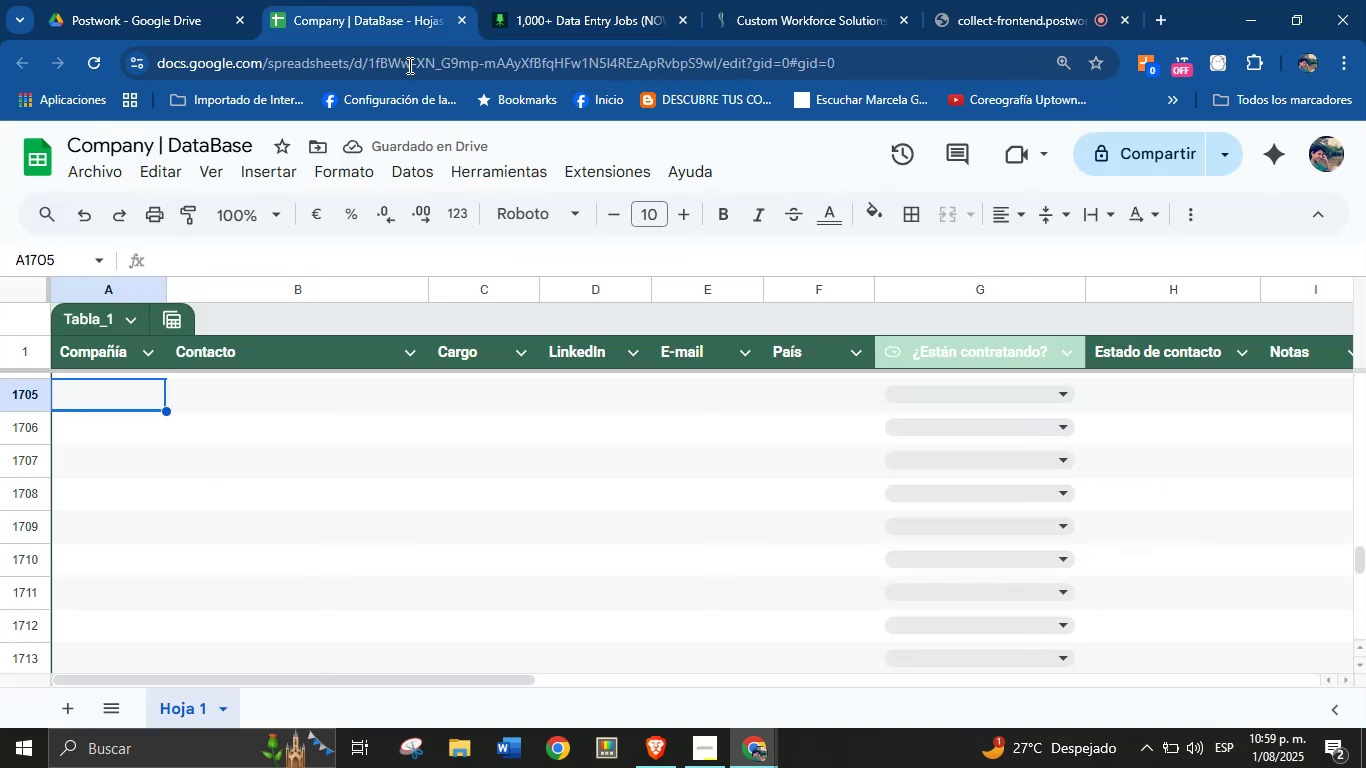 
key(Control+V)
 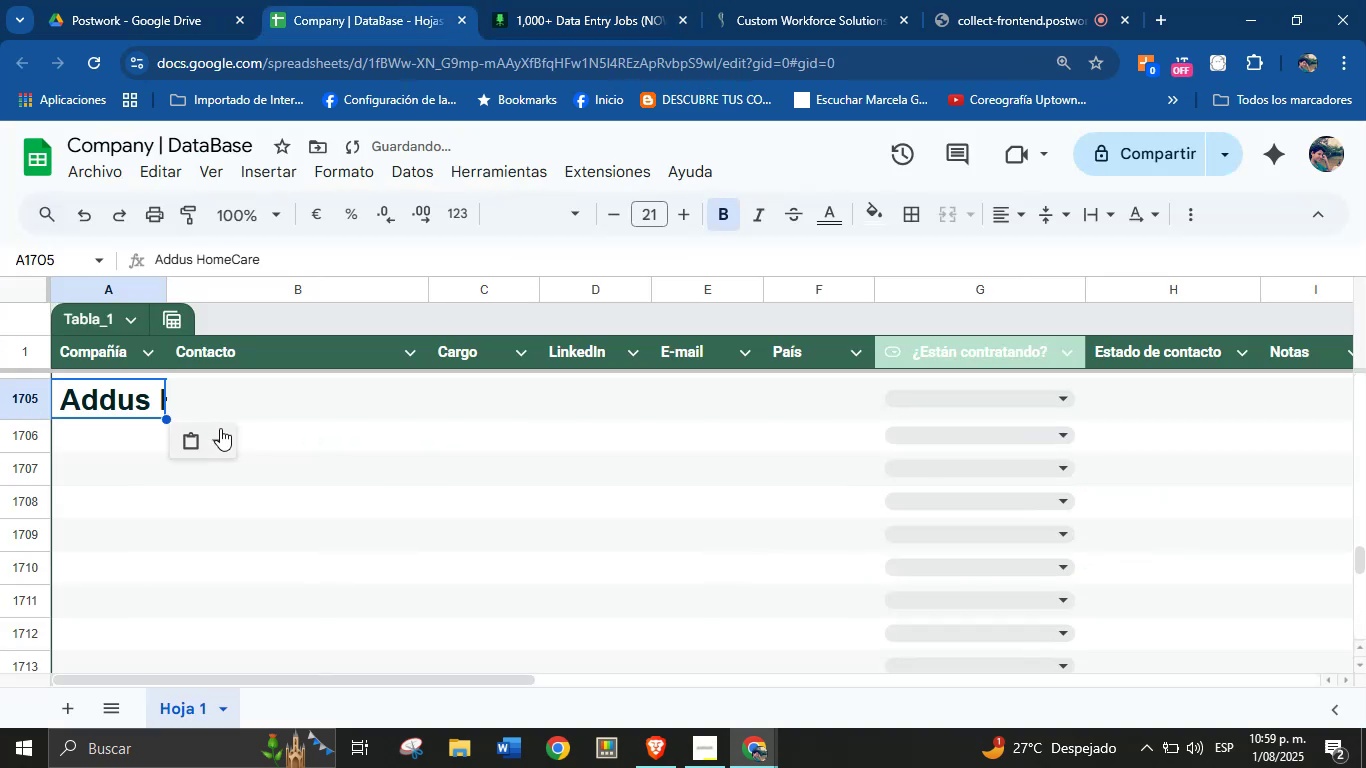 
left_click([219, 446])
 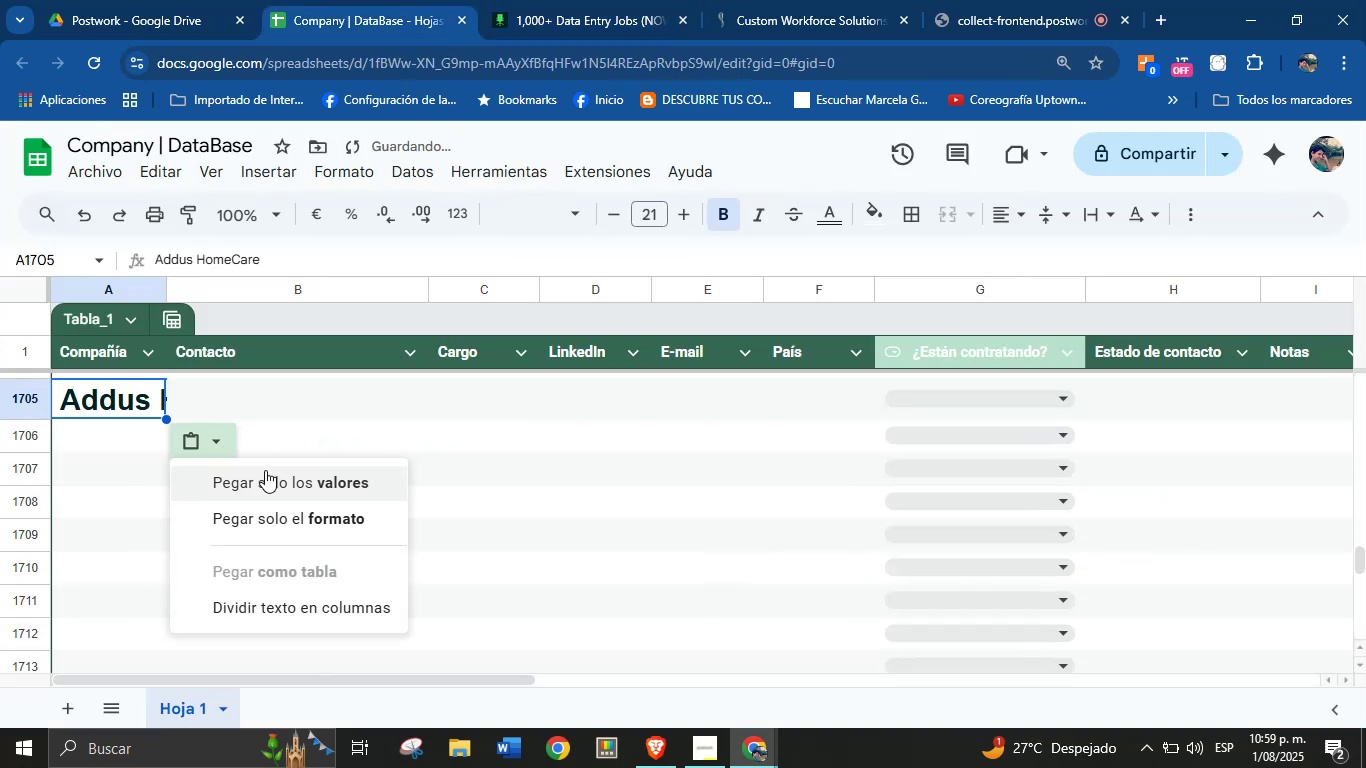 
left_click([265, 470])
 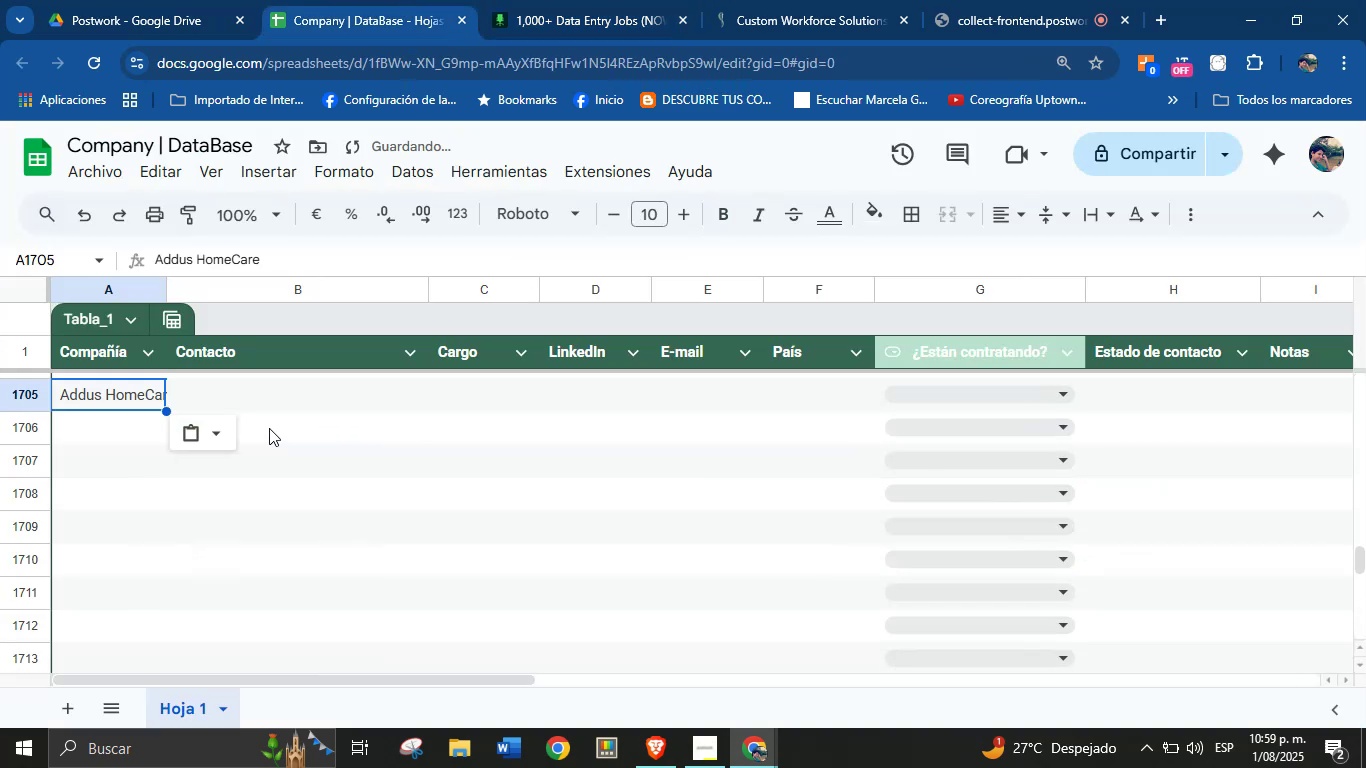 
scroll: coordinate [267, 424], scroll_direction: up, amount: 1.0
 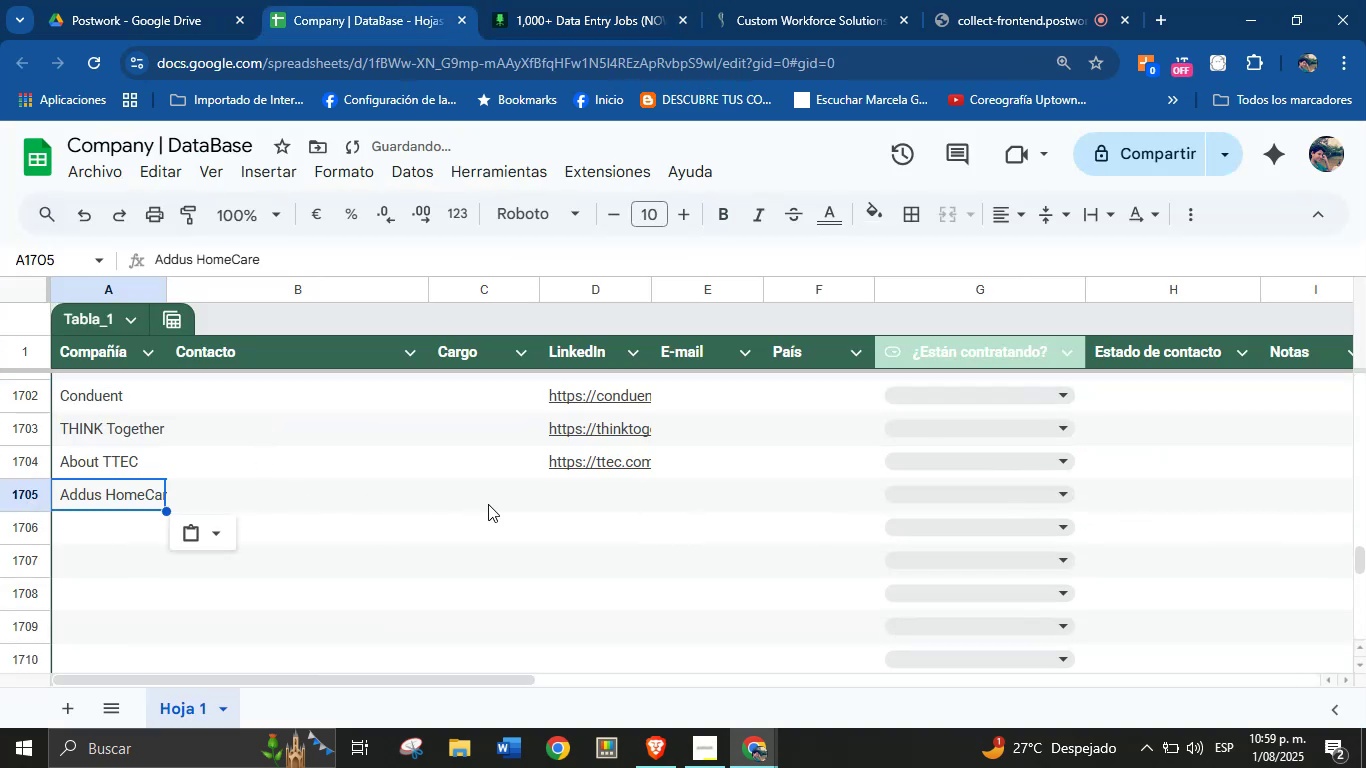 
left_click([590, 497])
 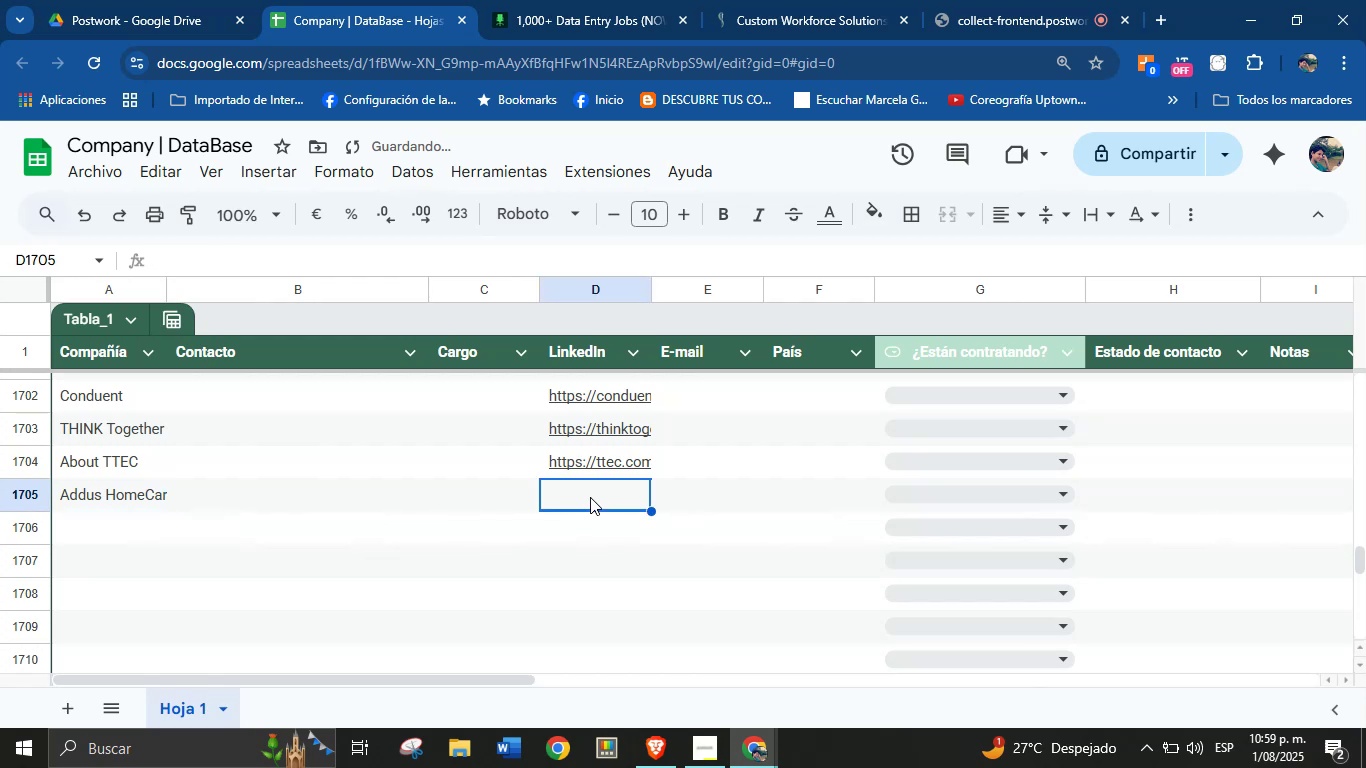 
key(Meta+V)
 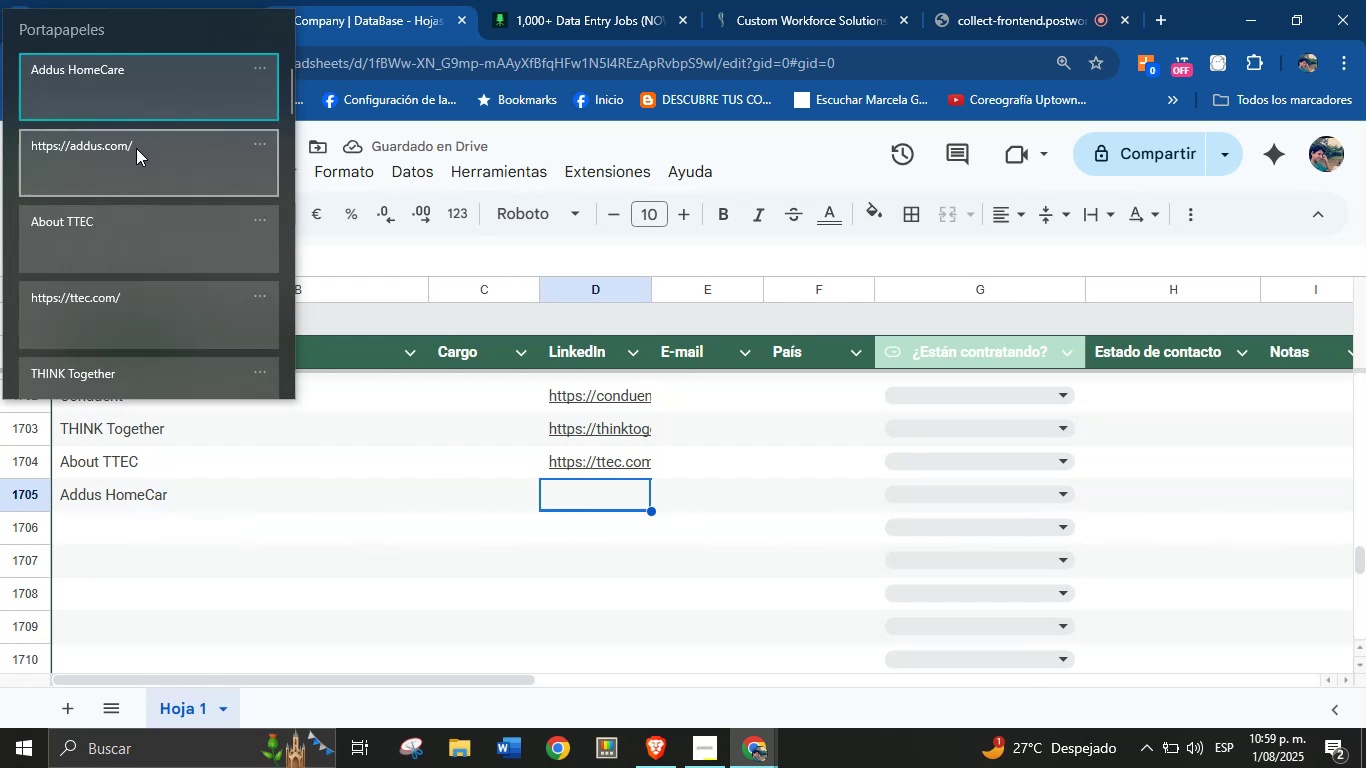 
left_click([136, 148])
 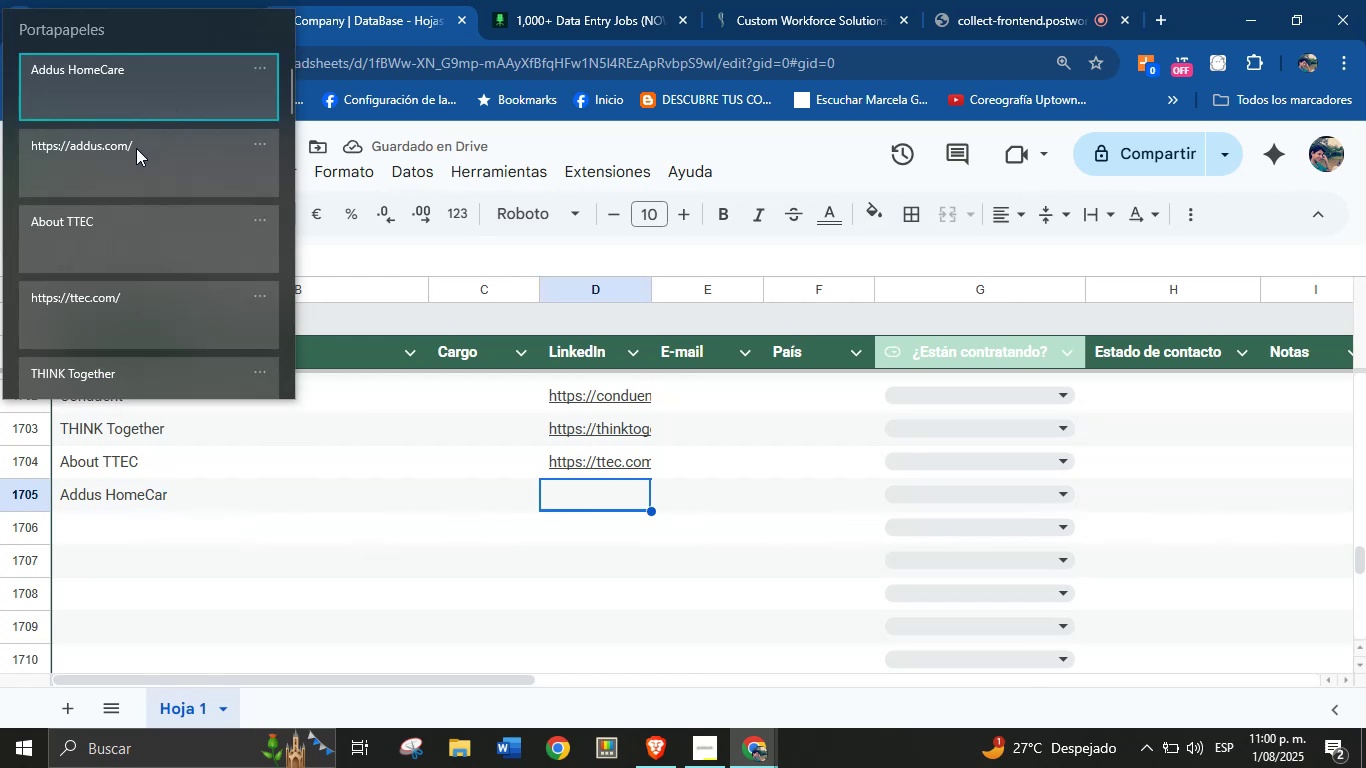 
key(Control+ControlLeft)
 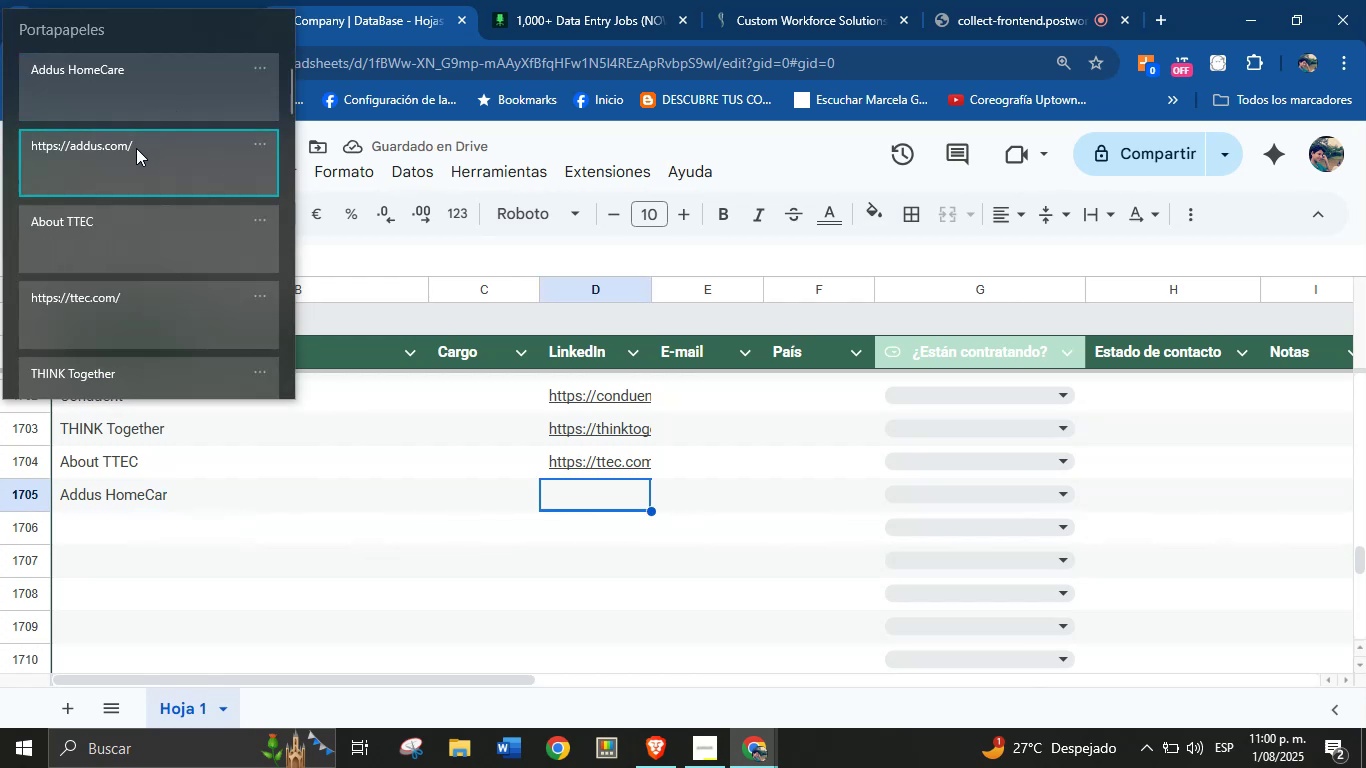 
key(Control+V)
 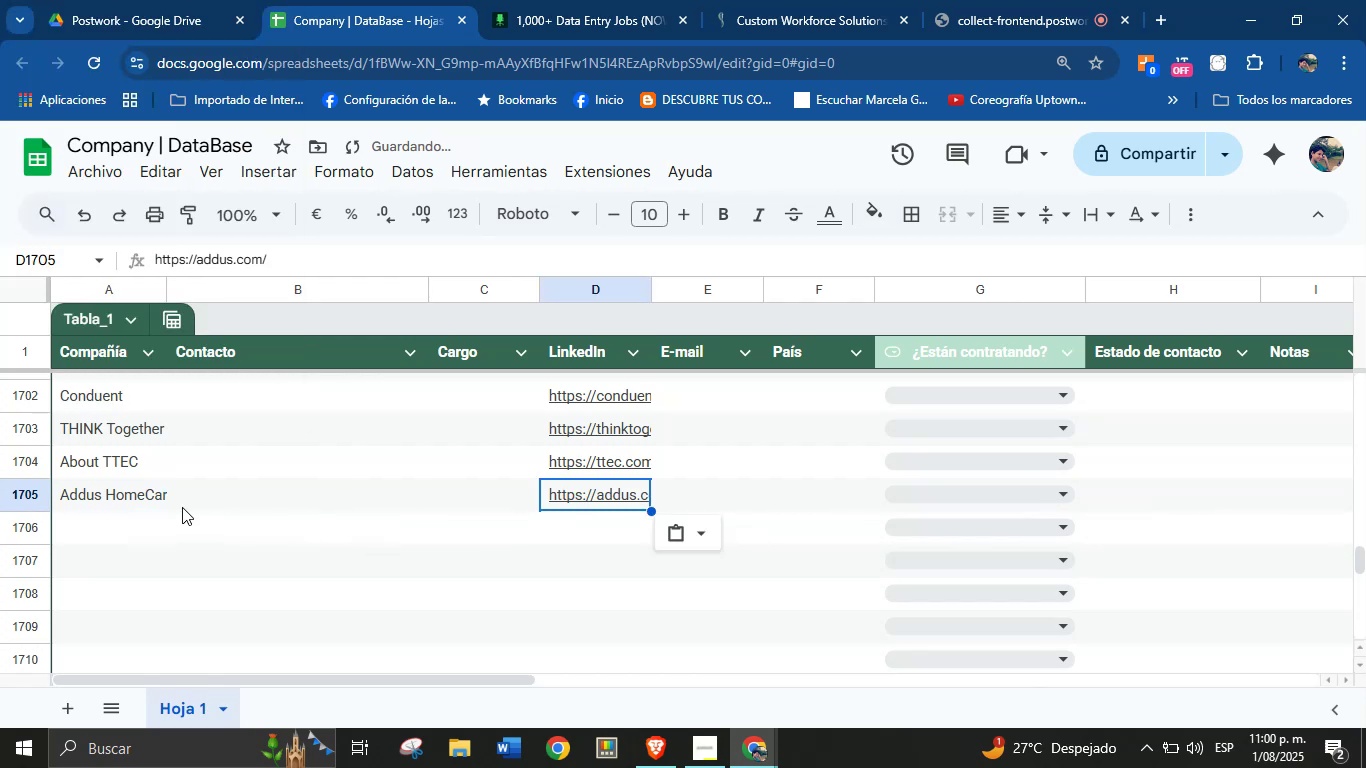 
left_click([145, 531])
 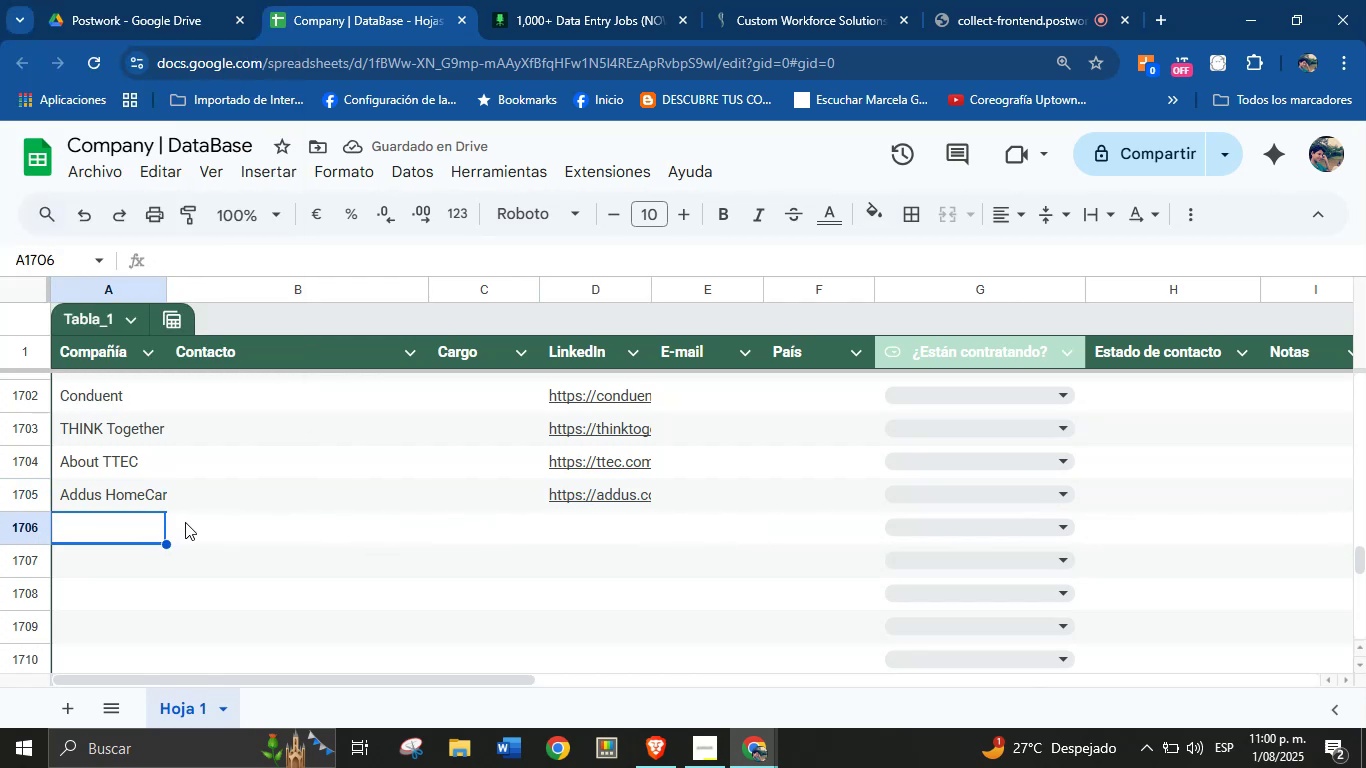 
left_click([542, 0])
 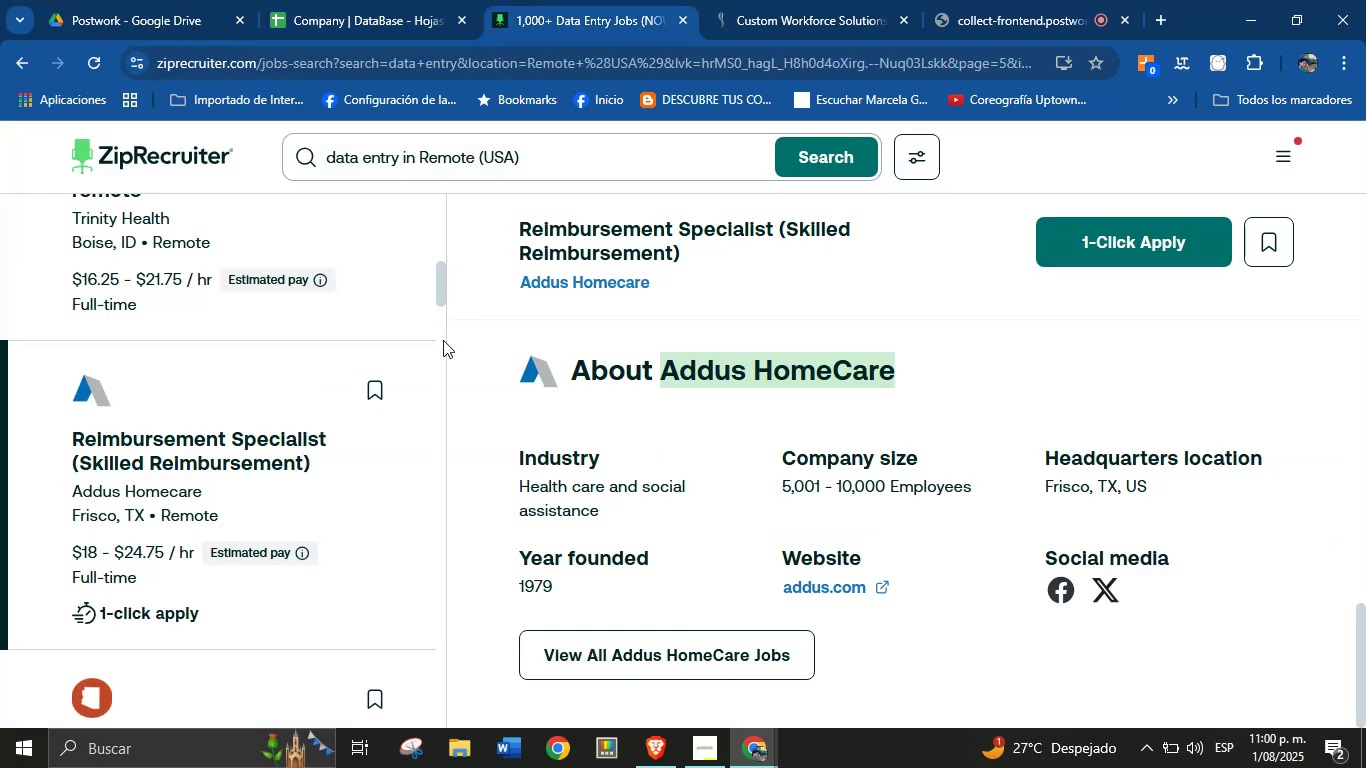 
scroll: coordinate [232, 439], scroll_direction: down, amount: 2.0
 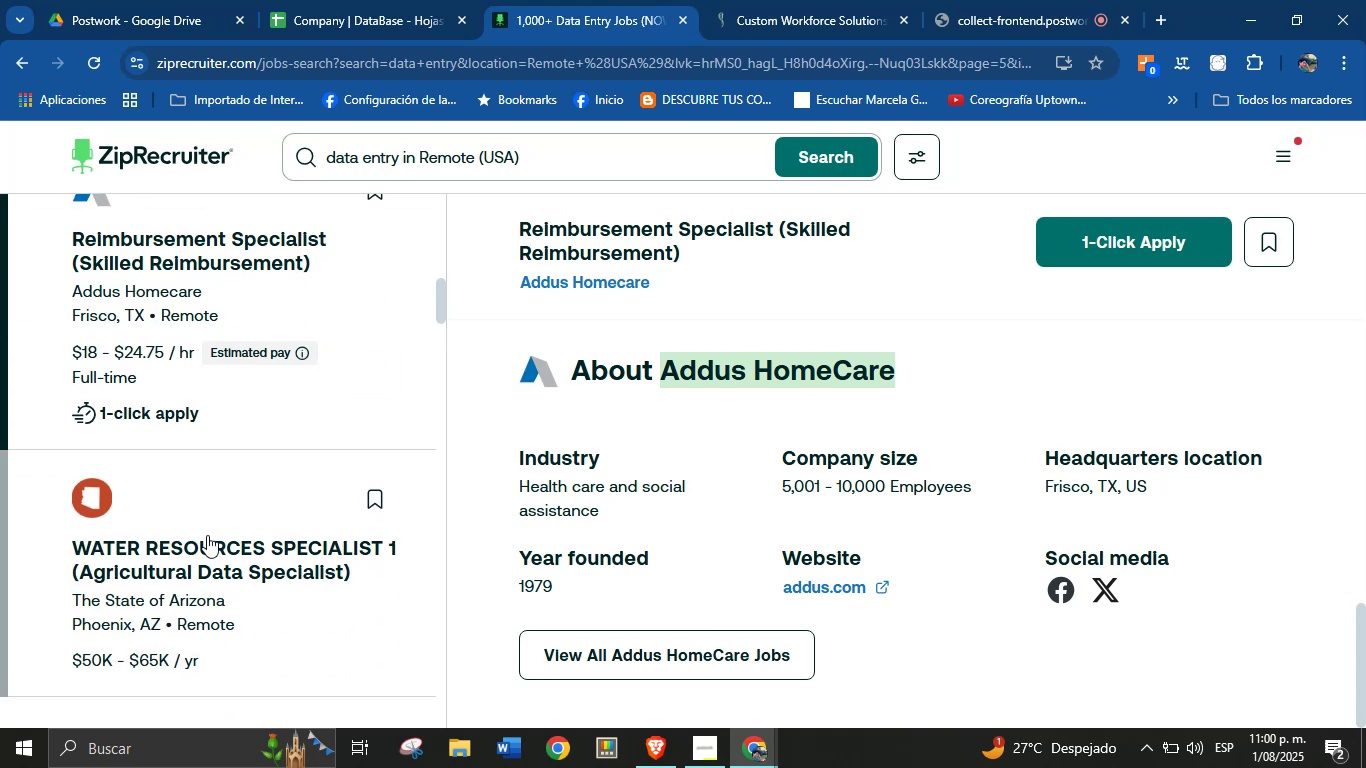 
left_click([203, 556])
 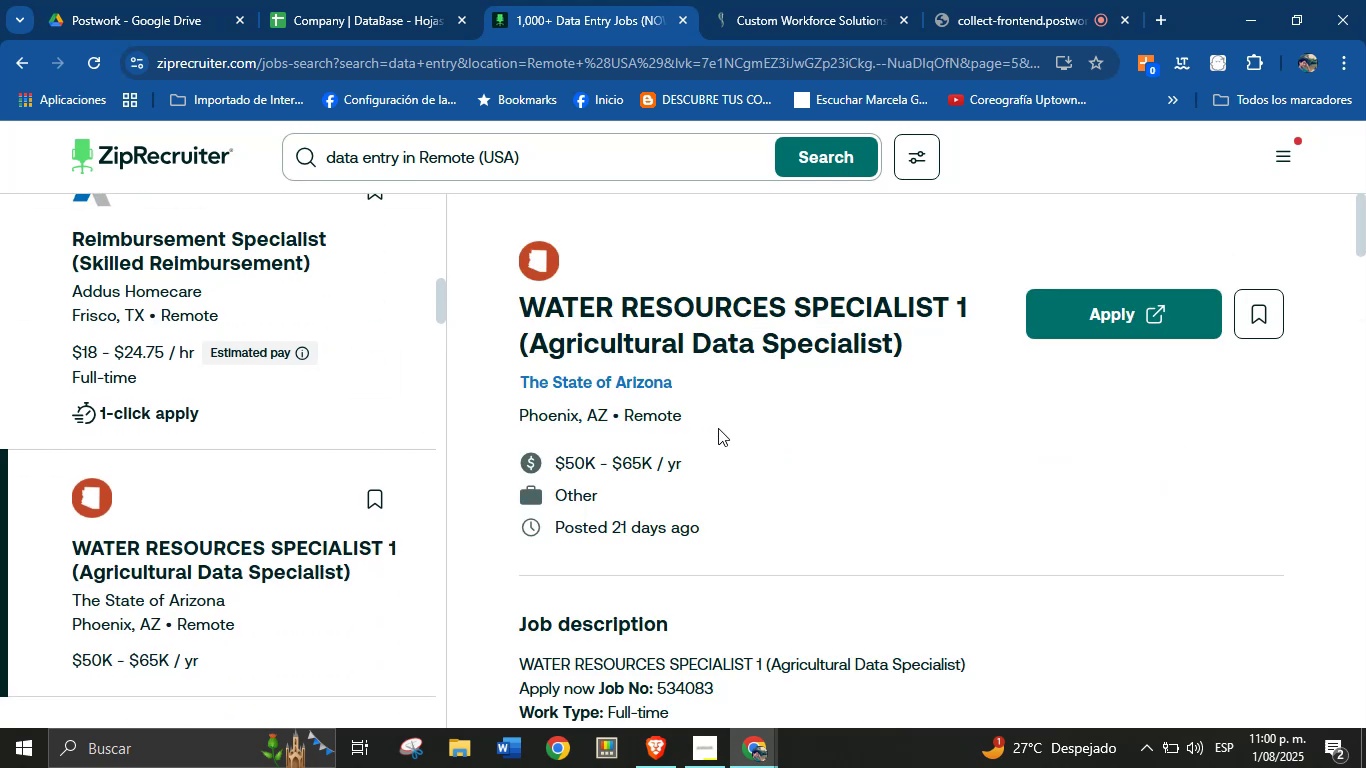 
scroll: coordinate [830, 497], scroll_direction: down, amount: 40.0
 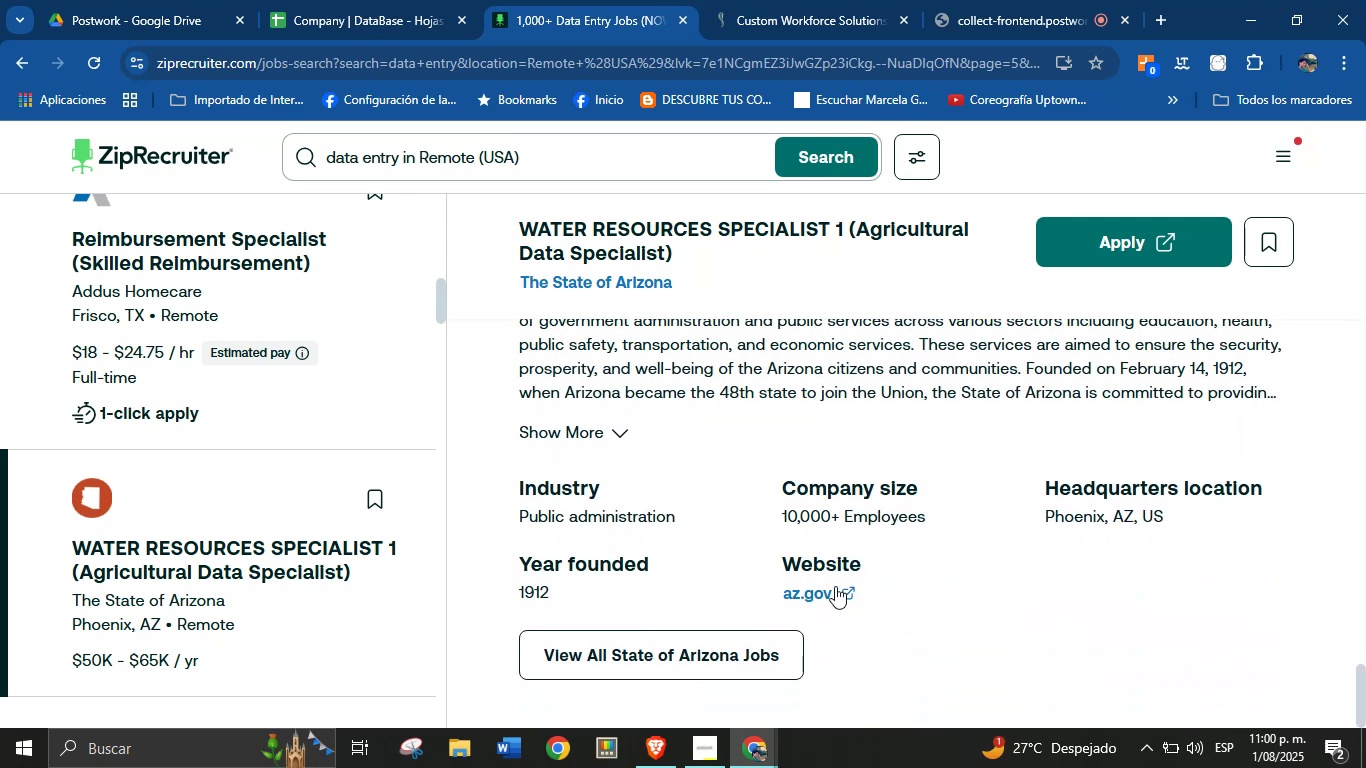 
right_click([835, 598])
 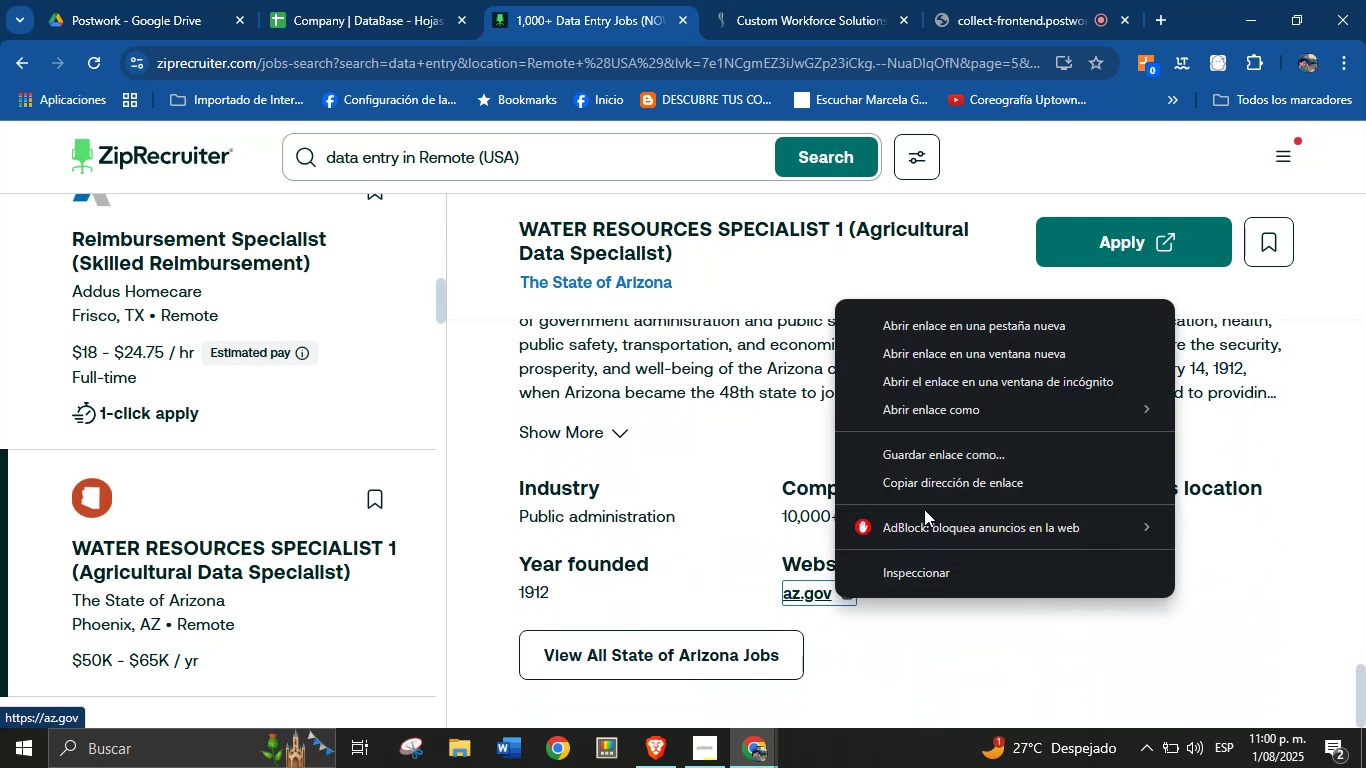 
left_click([930, 492])
 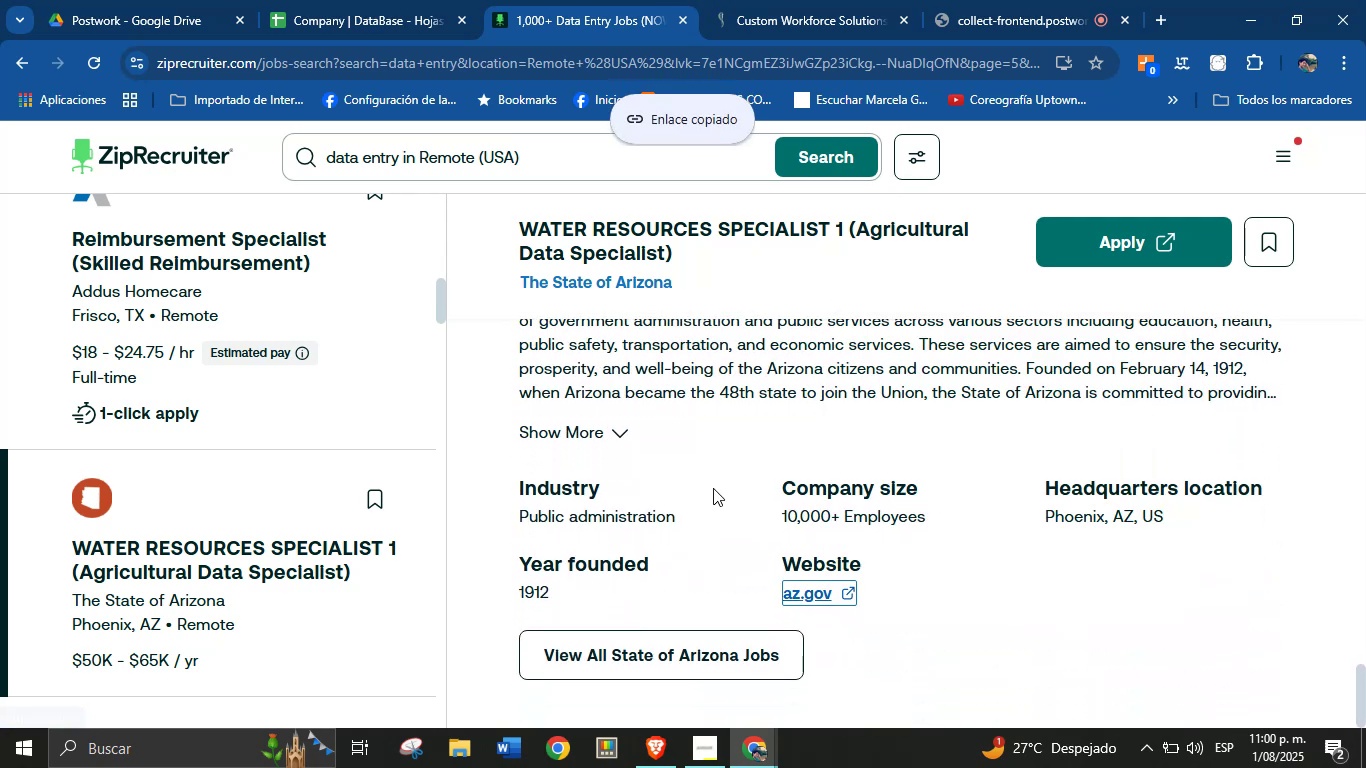 
scroll: coordinate [680, 495], scroll_direction: up, amount: 2.0
 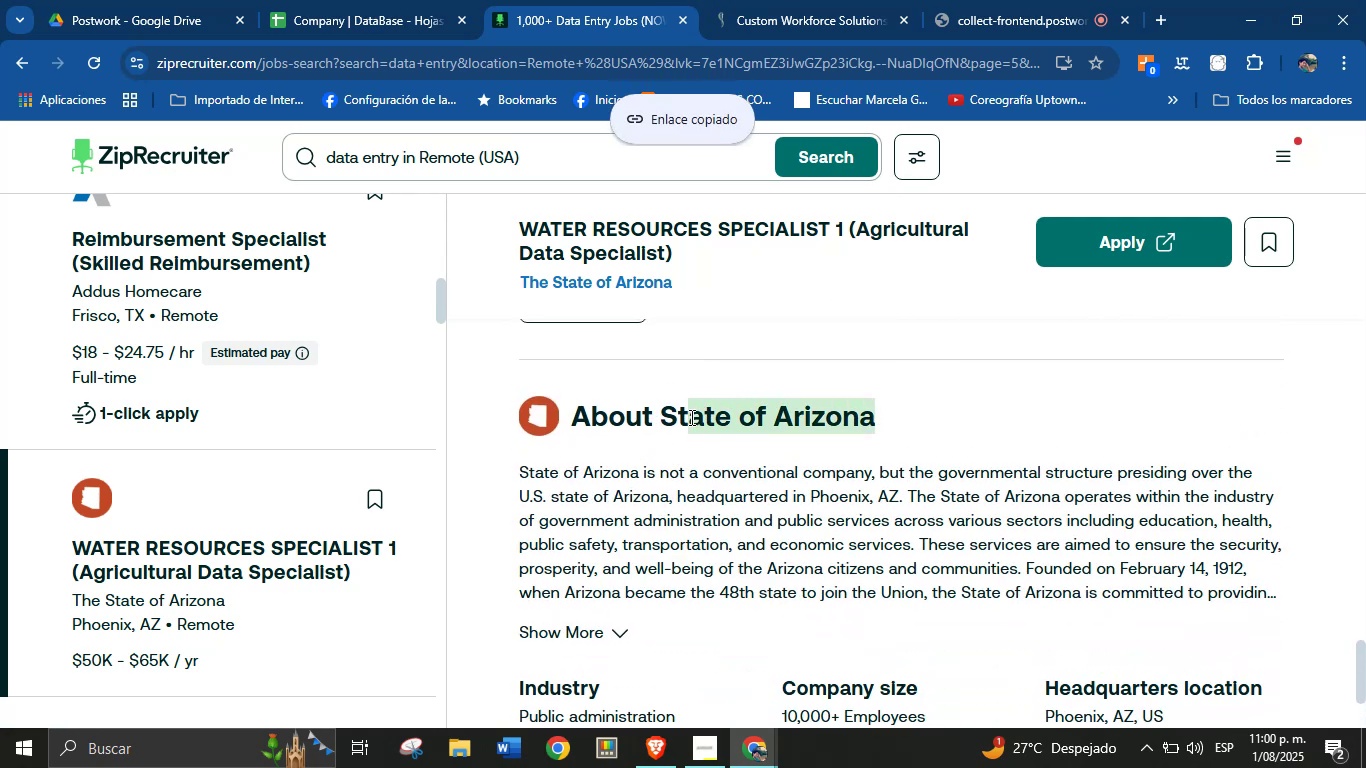 
key(Control+C)
 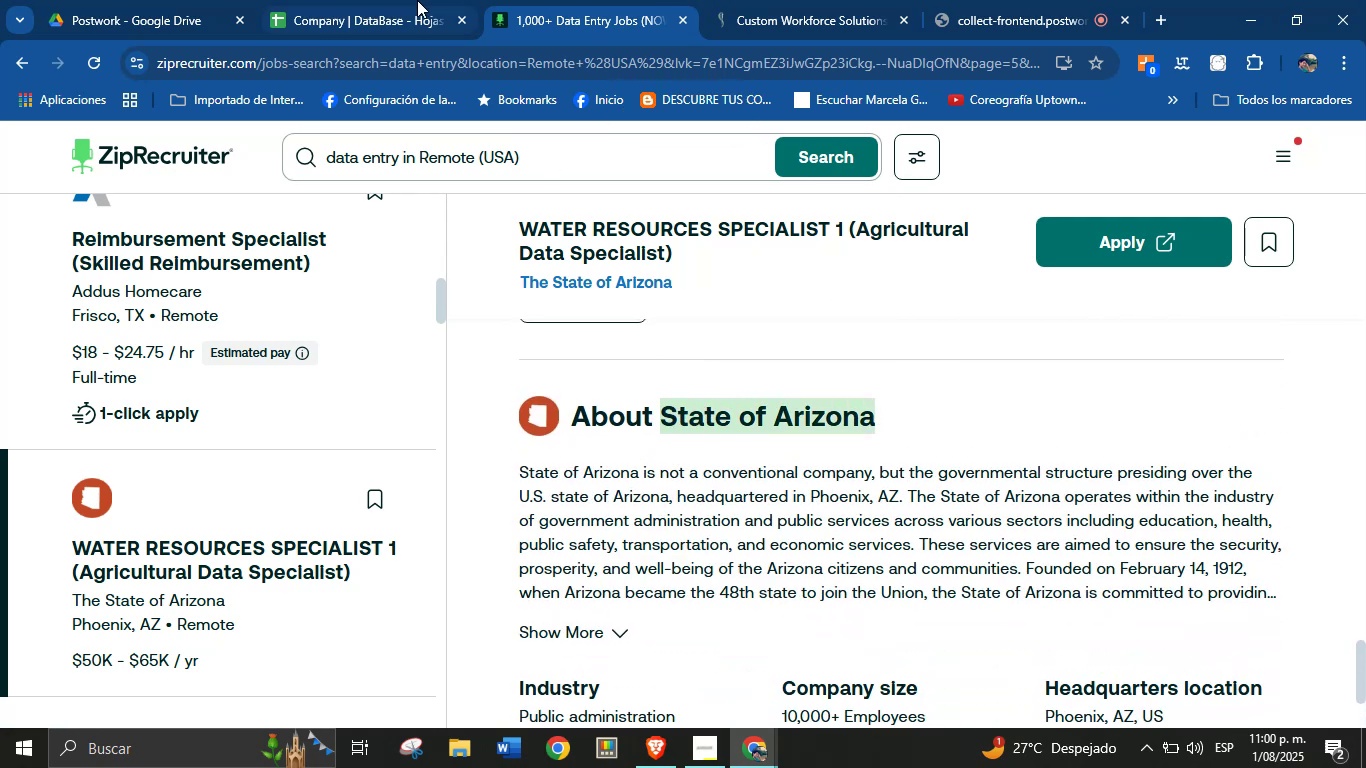 
left_click([405, 0])
 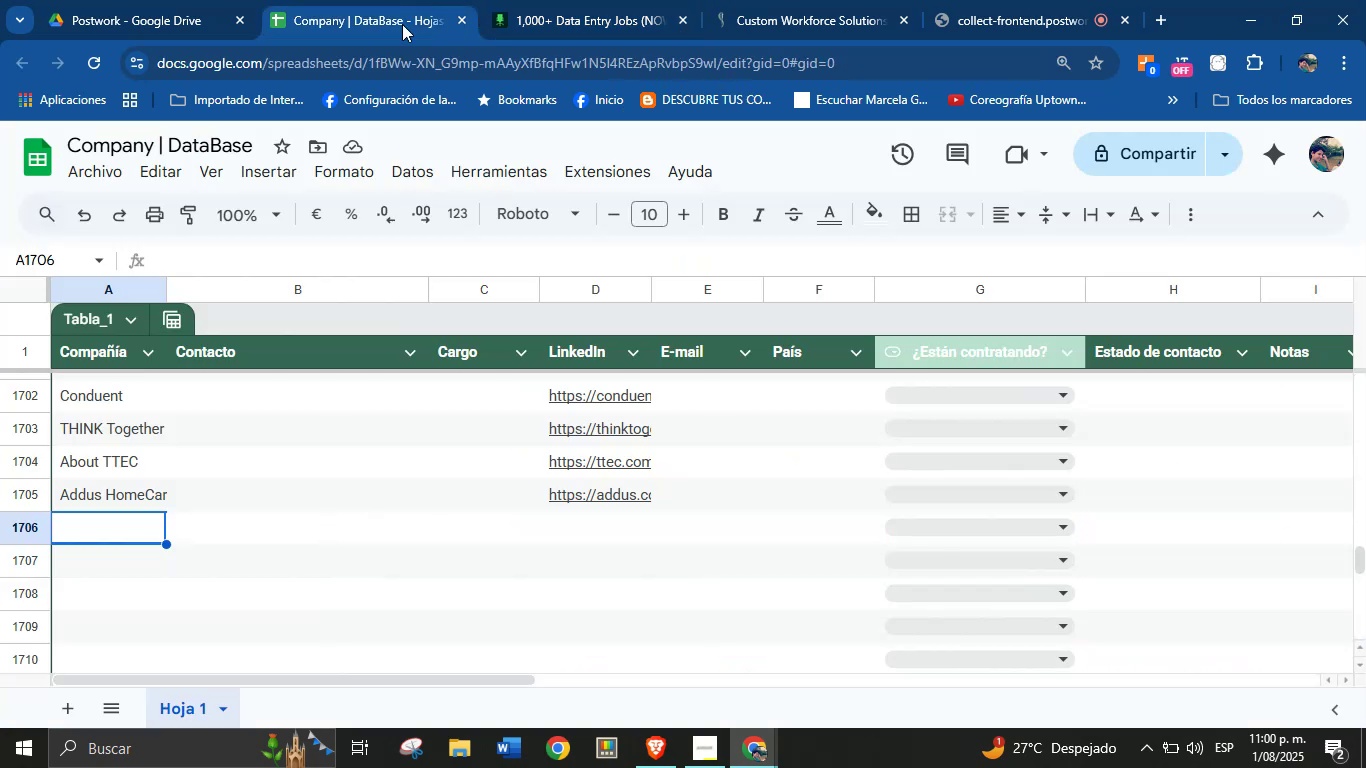 
key(Control+V)
 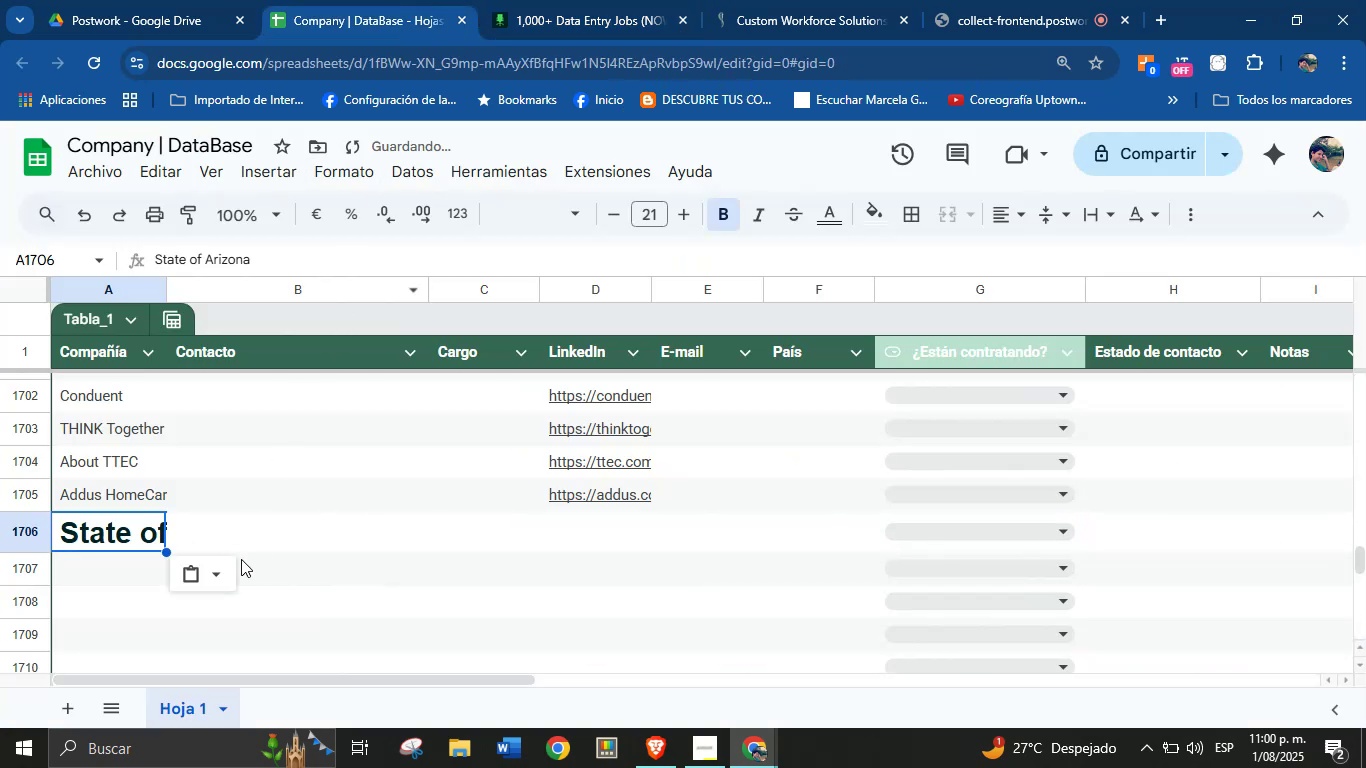 
left_click([207, 580])
 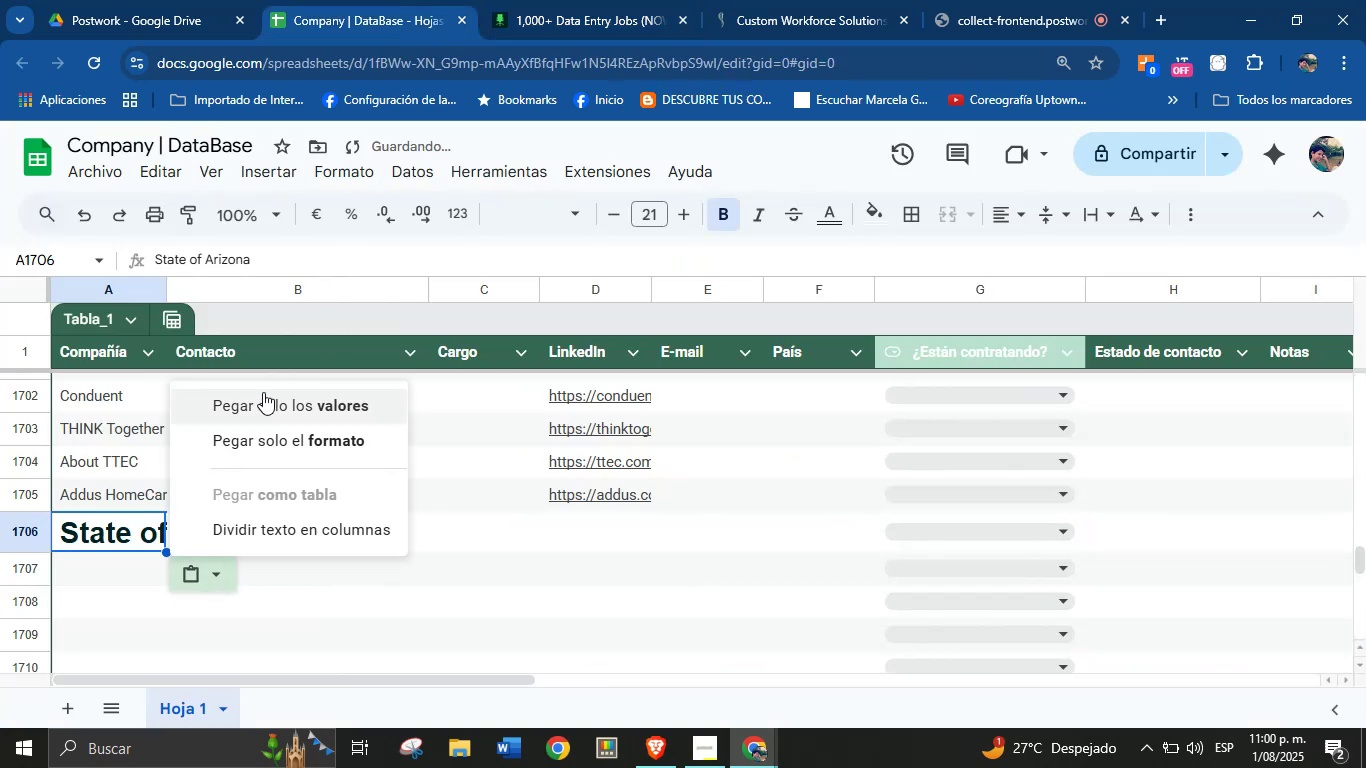 
left_click([263, 397])
 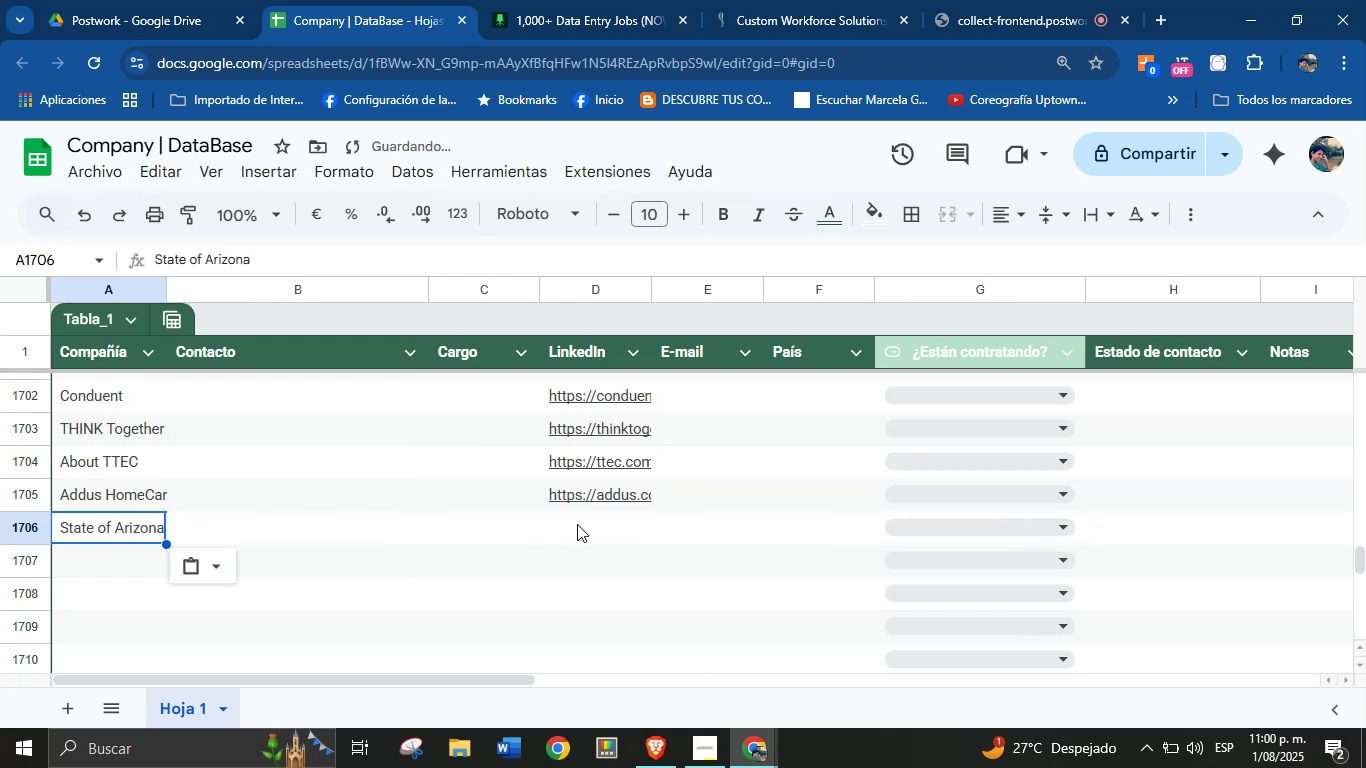 
left_click([579, 530])
 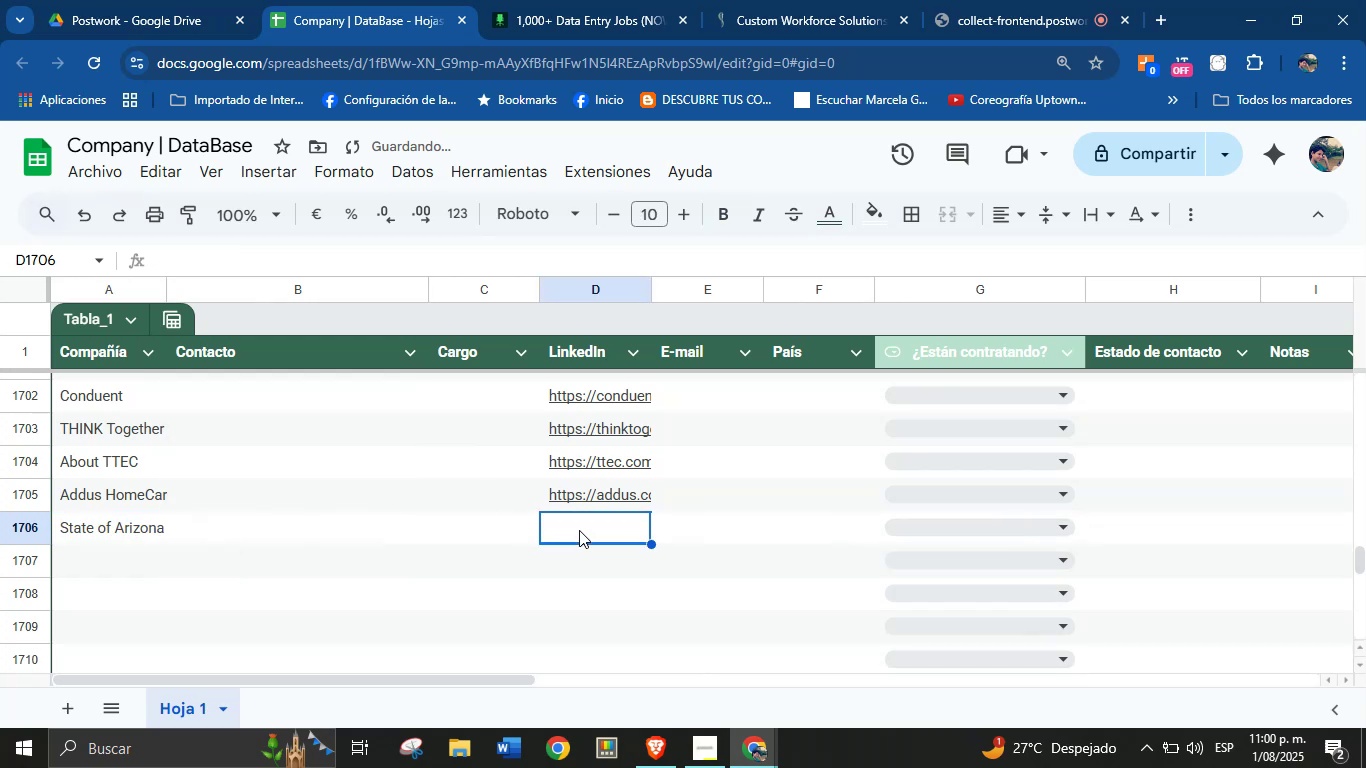 
key(Meta+V)
 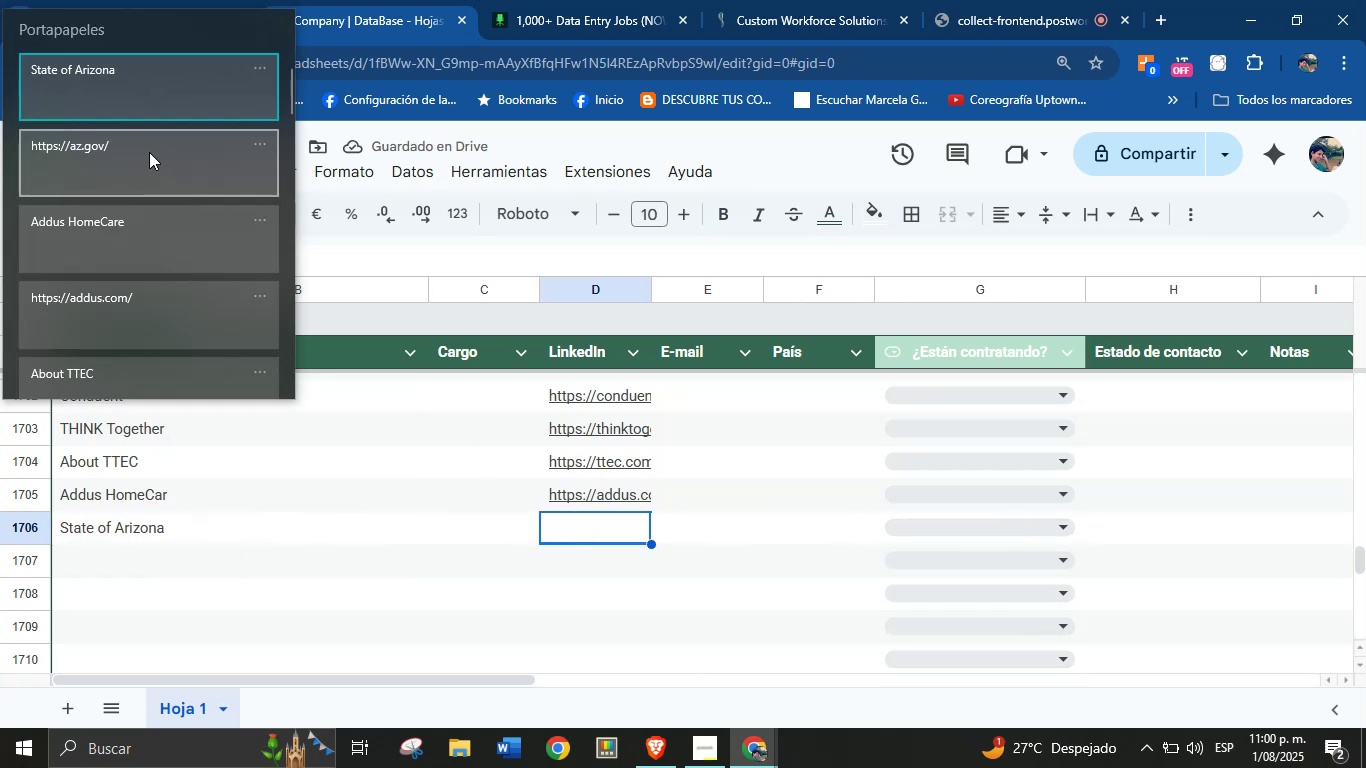 
left_click([138, 162])
 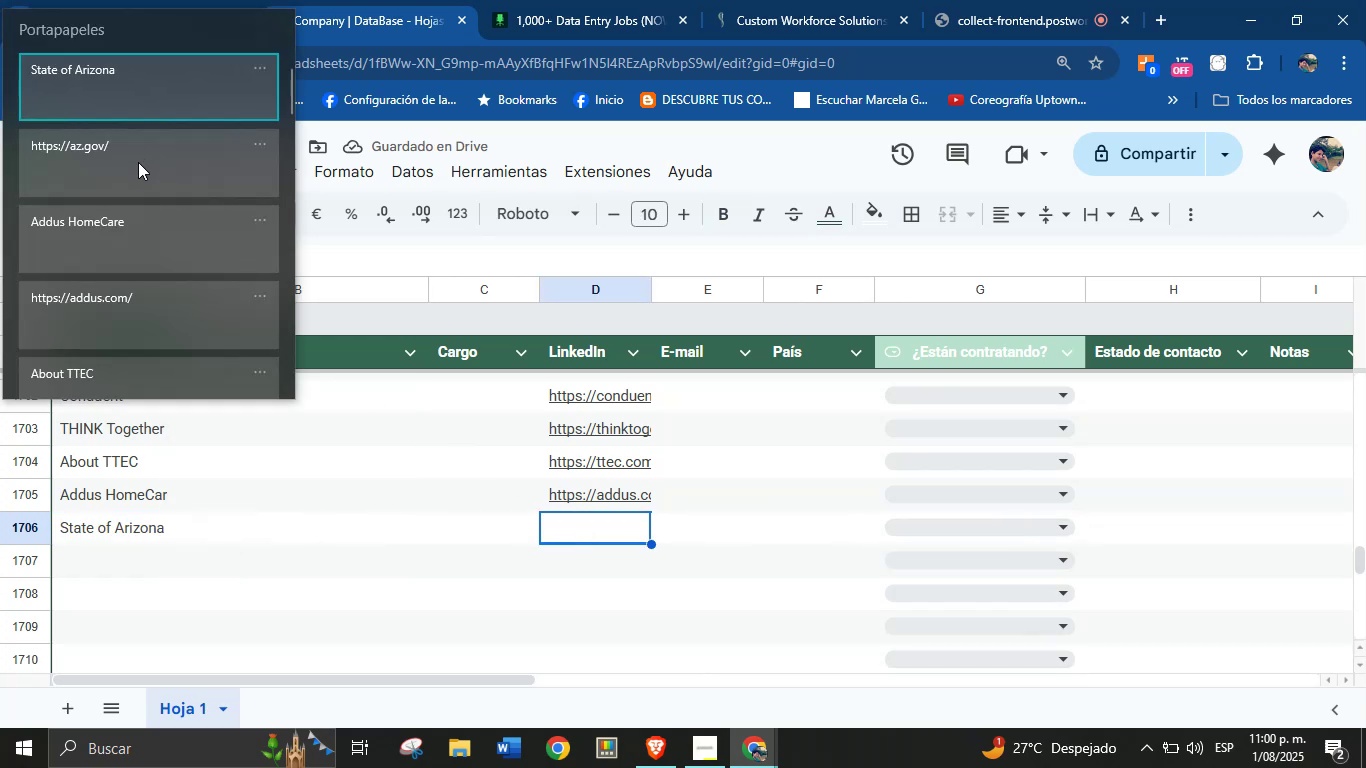 
key(Control+ControlLeft)
 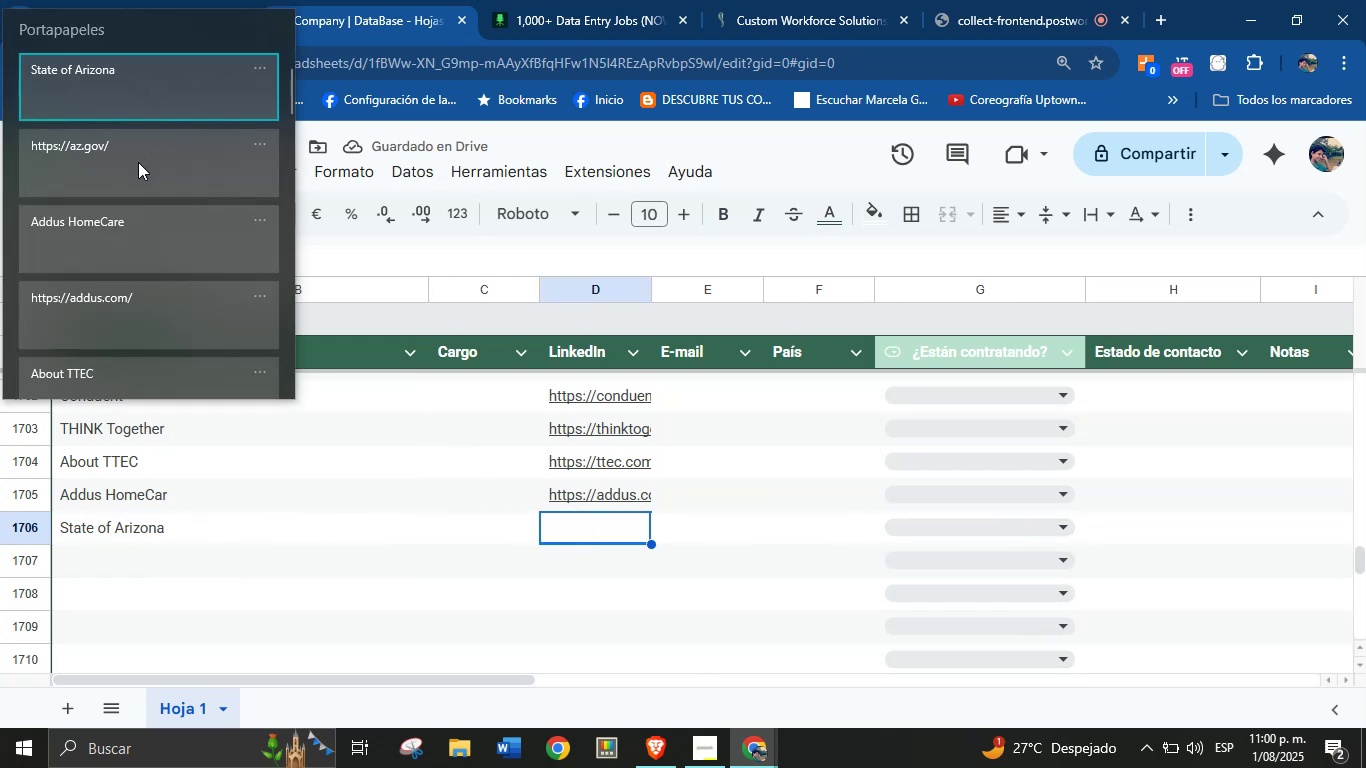 
key(Control+V)
 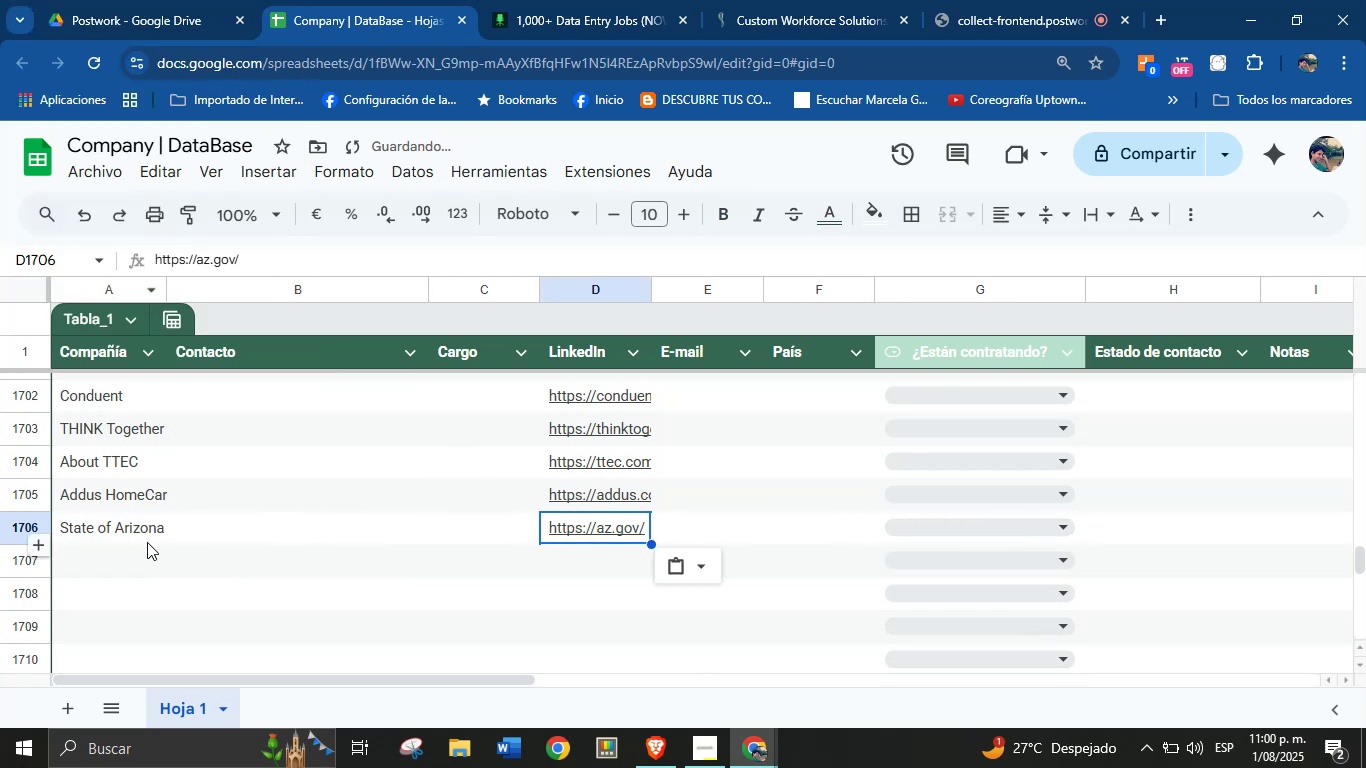 
left_click([130, 549])
 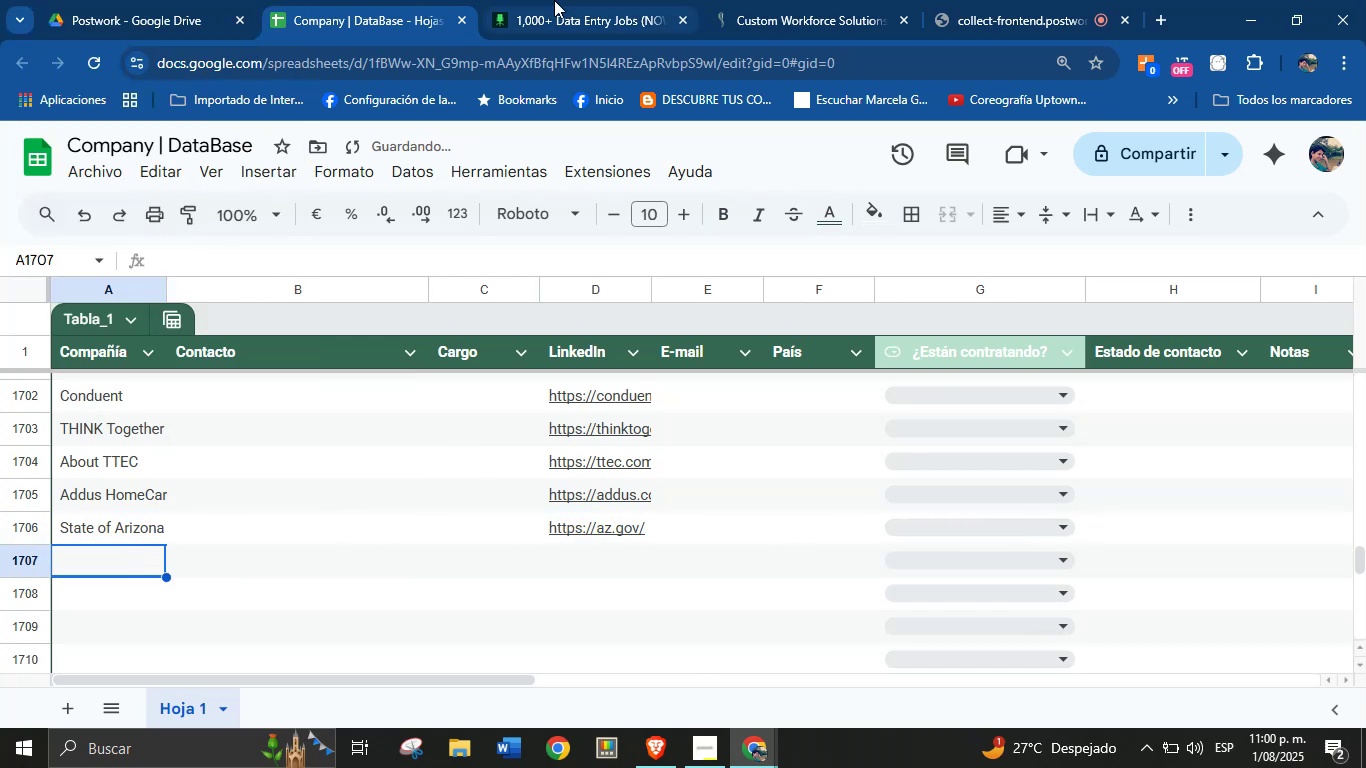 
left_click([597, 0])
 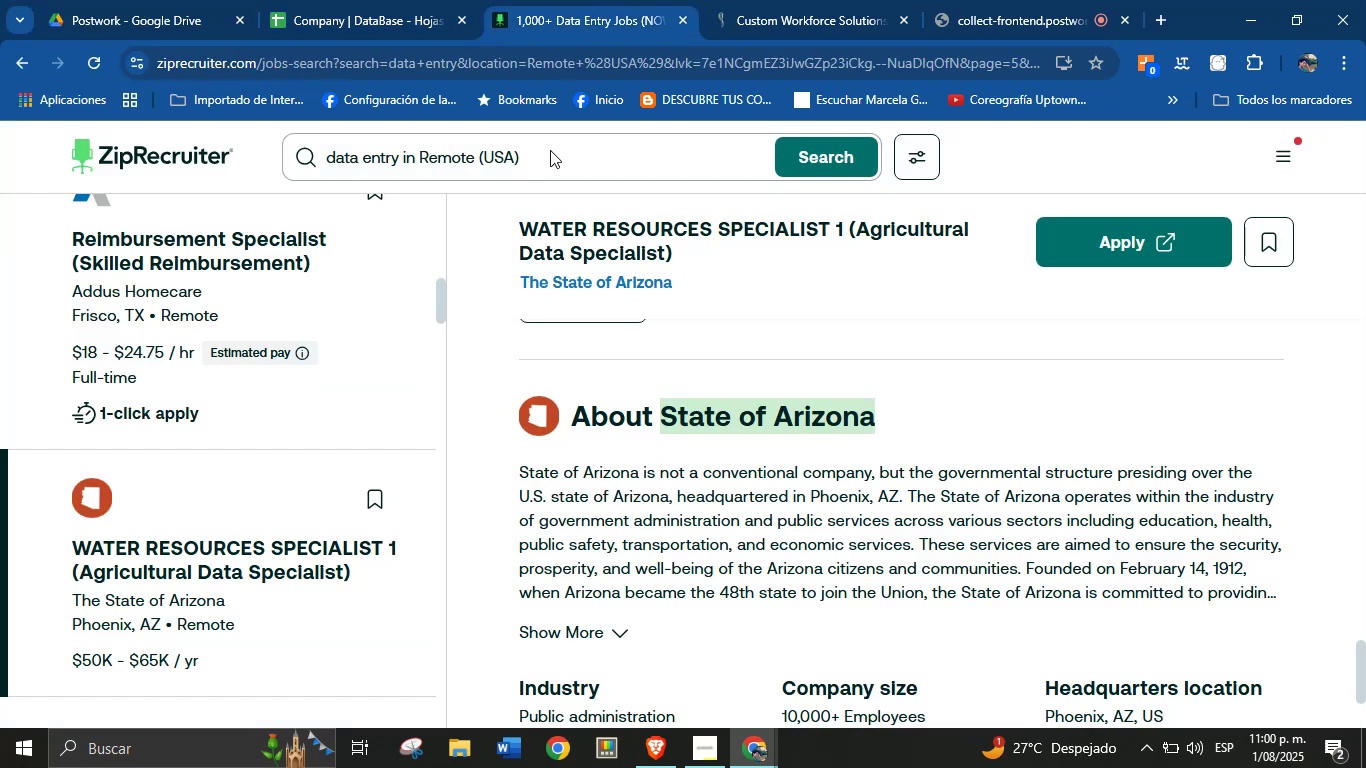 
scroll: coordinate [190, 477], scroll_direction: down, amount: 6.0
 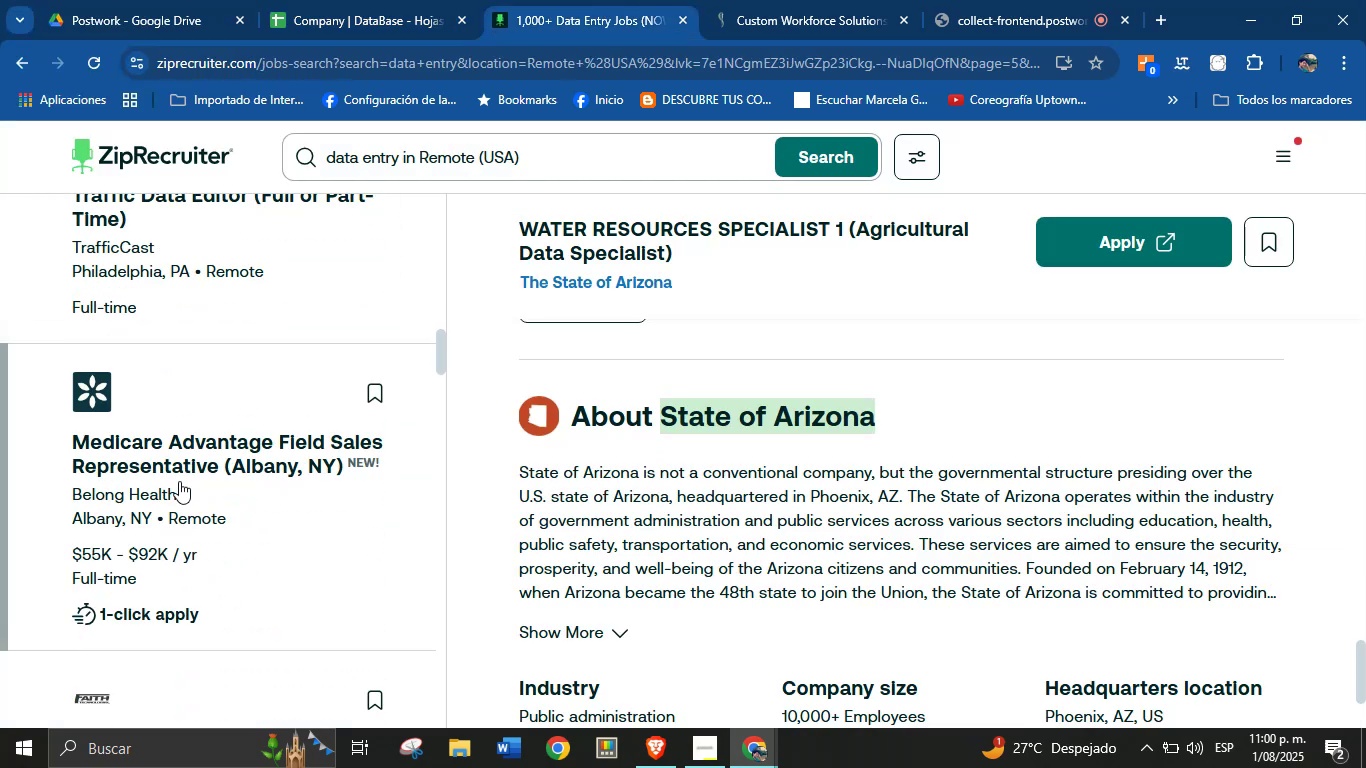 
left_click([180, 458])
 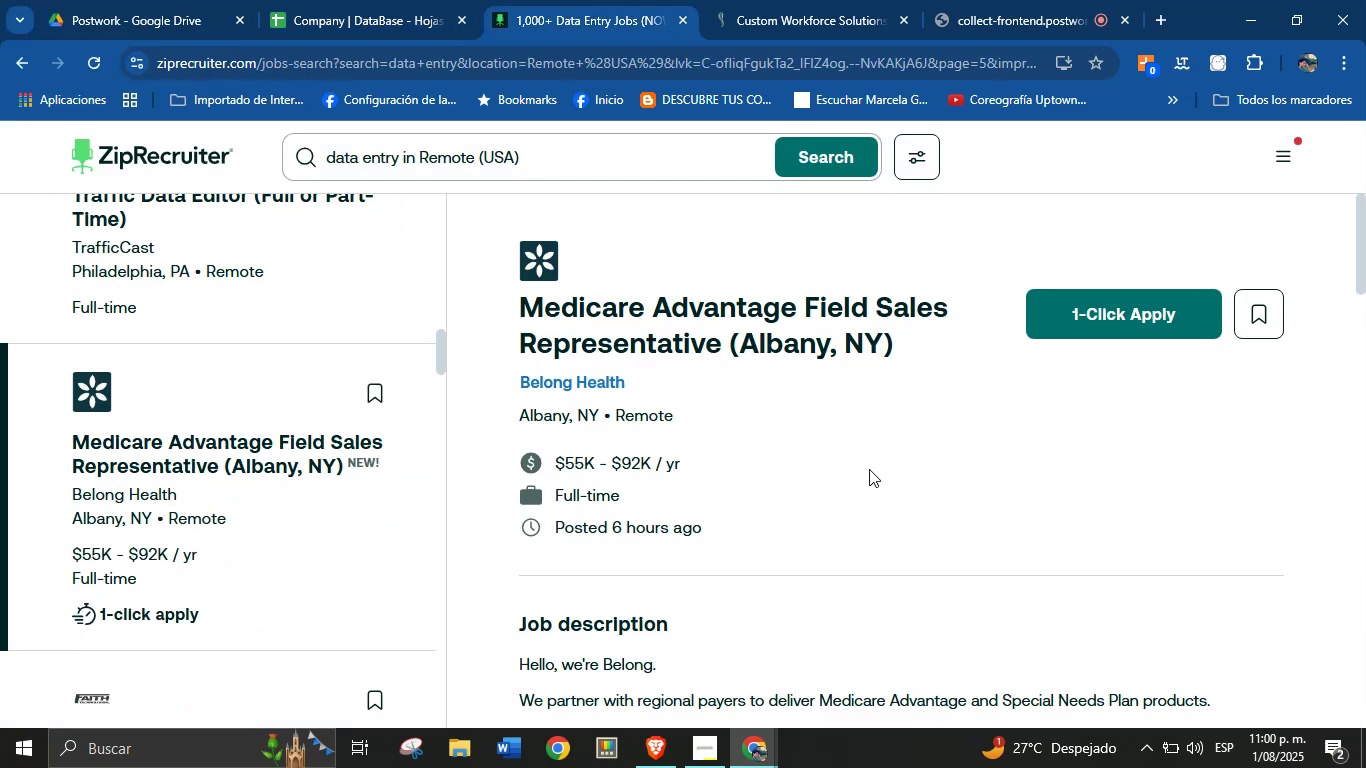 
scroll: coordinate [764, 468], scroll_direction: down, amount: 24.0
 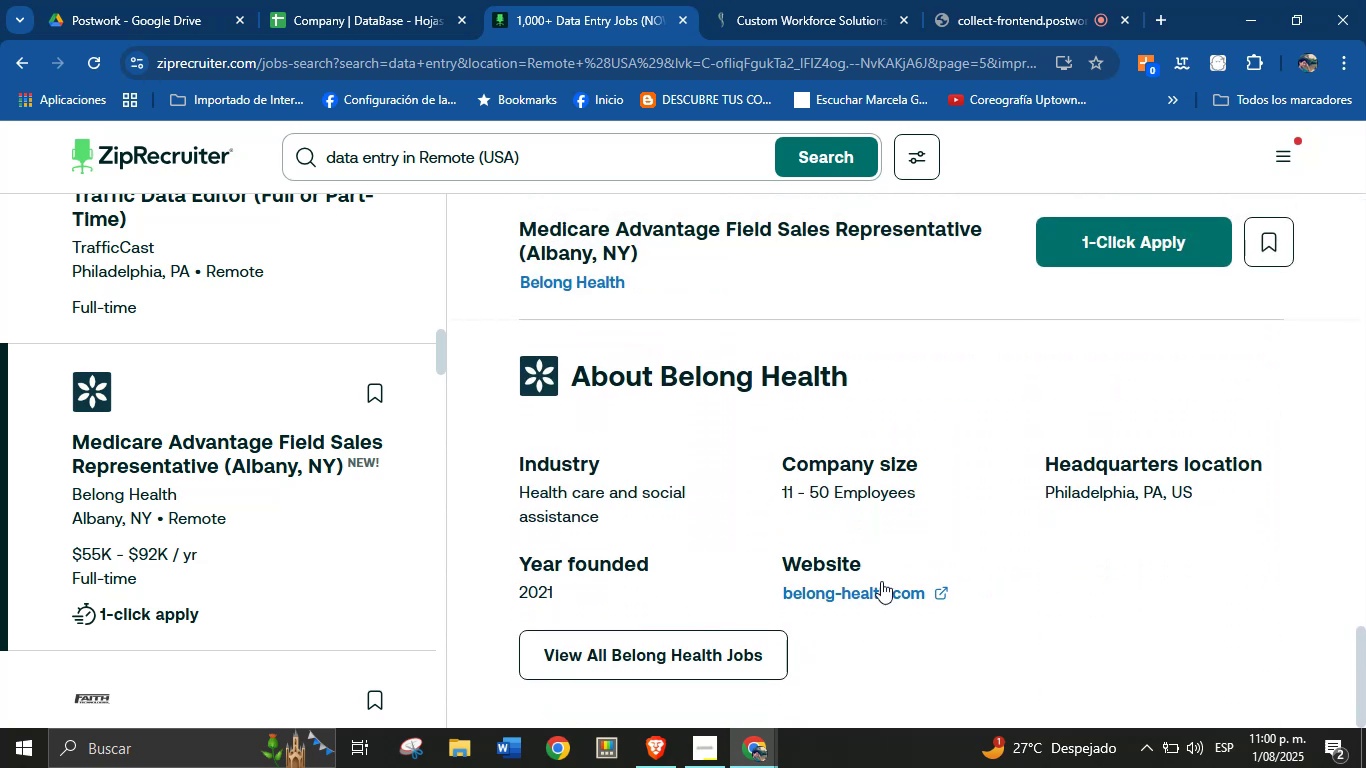 
right_click([882, 584])
 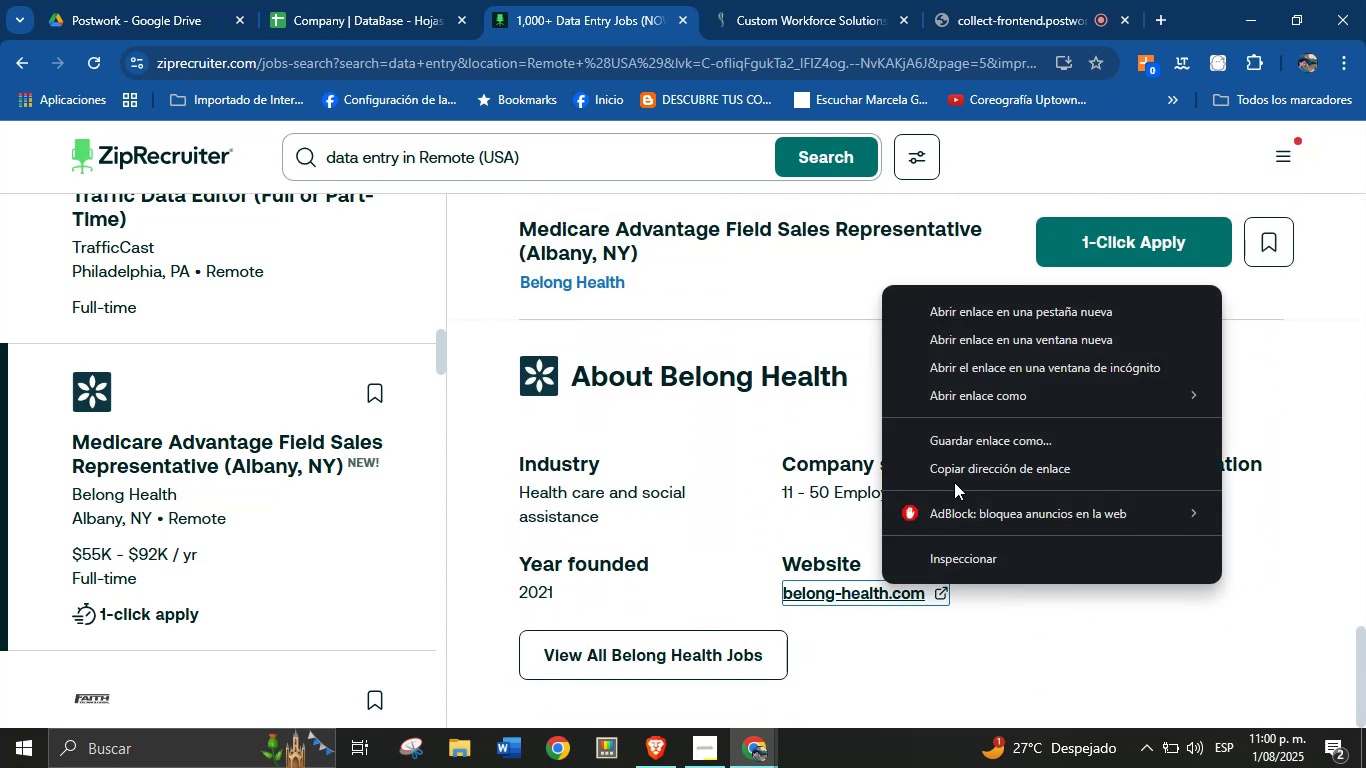 
left_click([958, 477])
 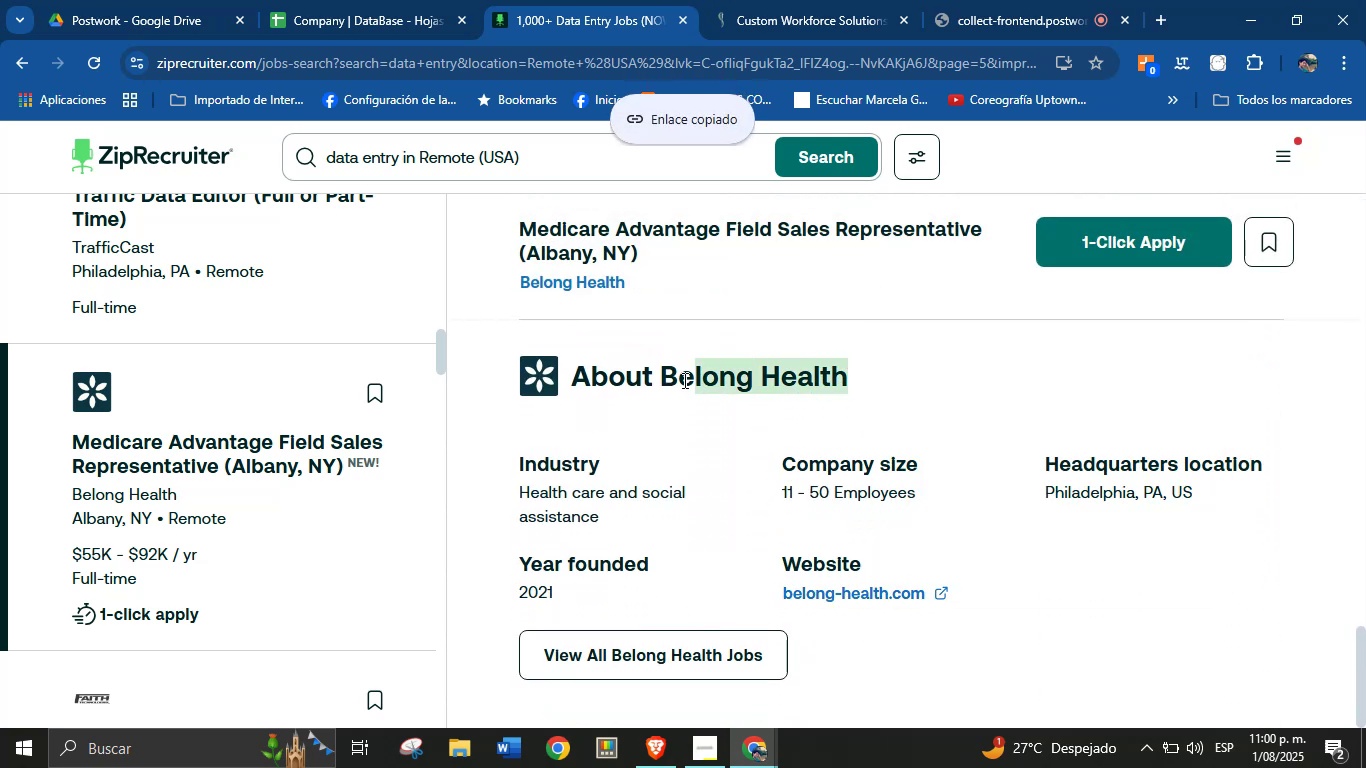 
key(Control+C)
 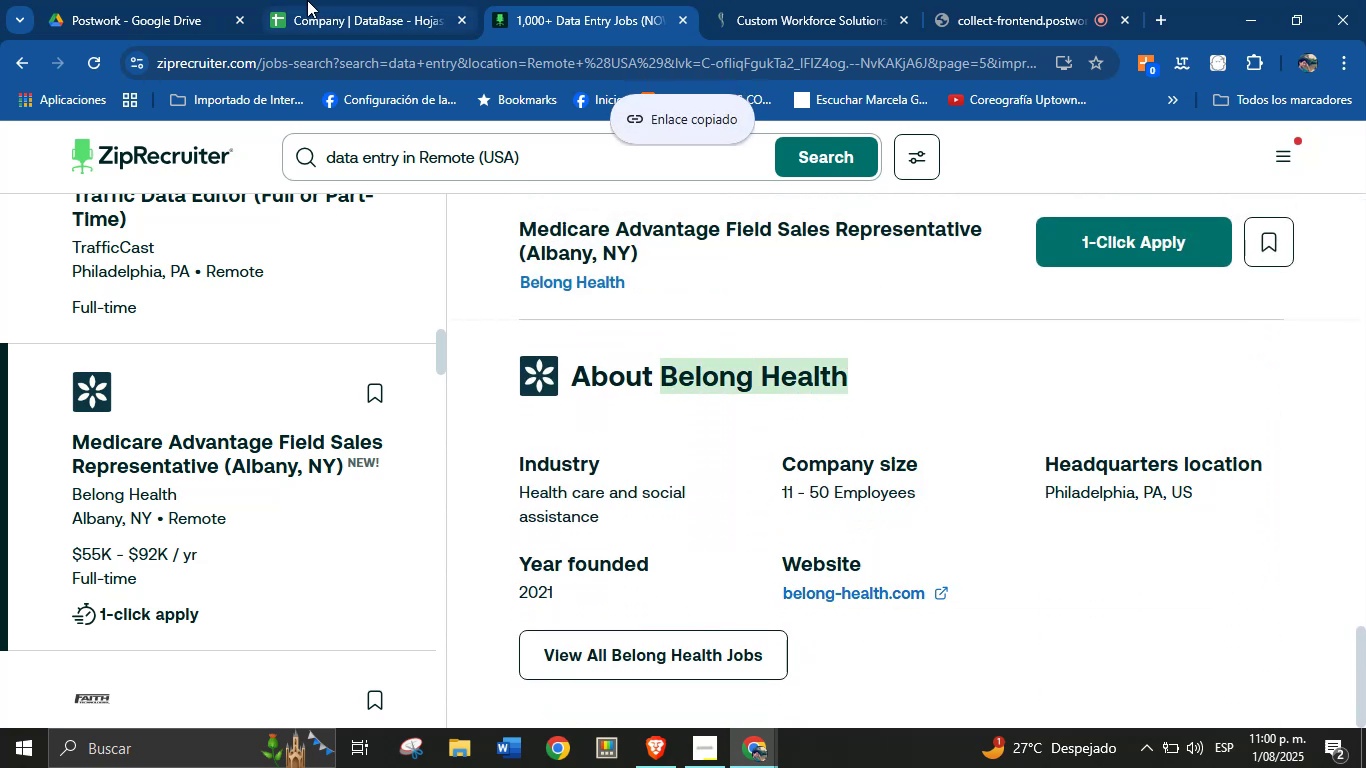 
left_click([321, 0])
 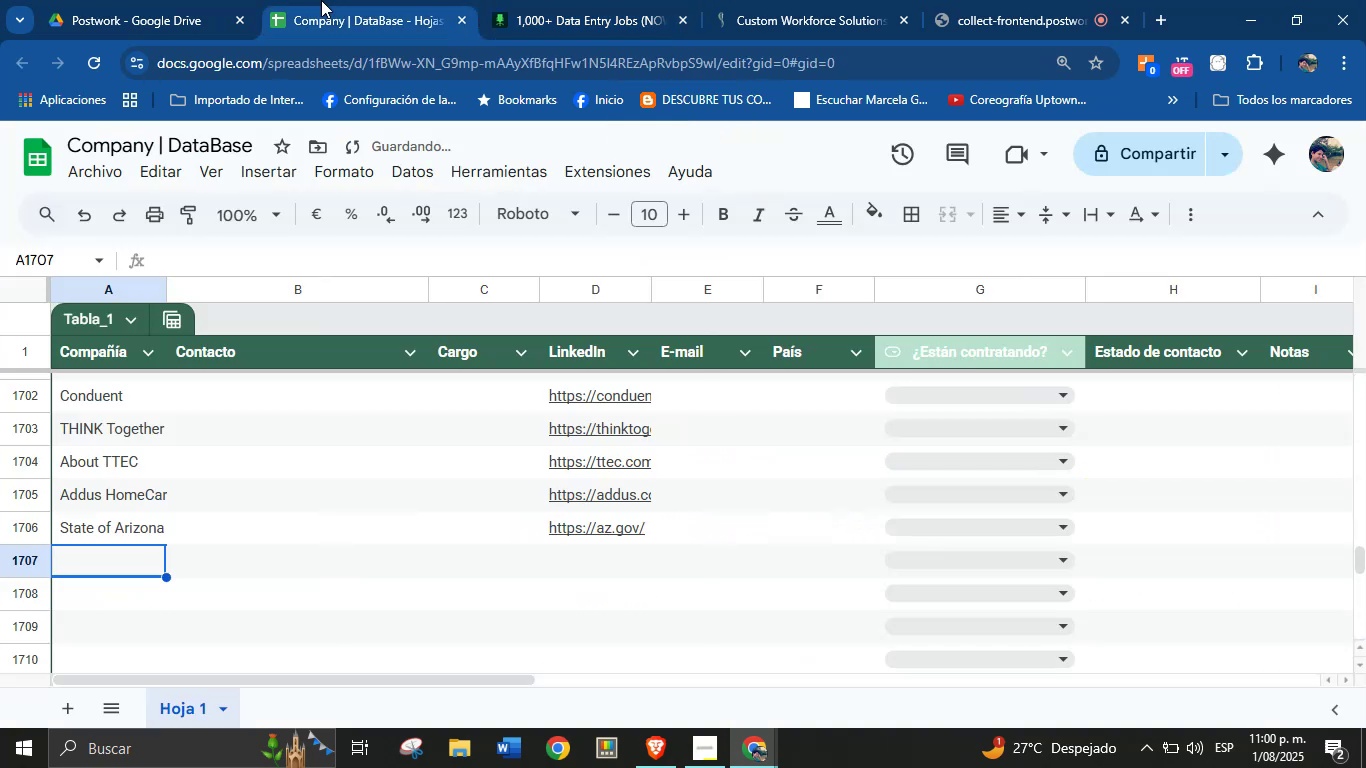 
key(Control+V)
 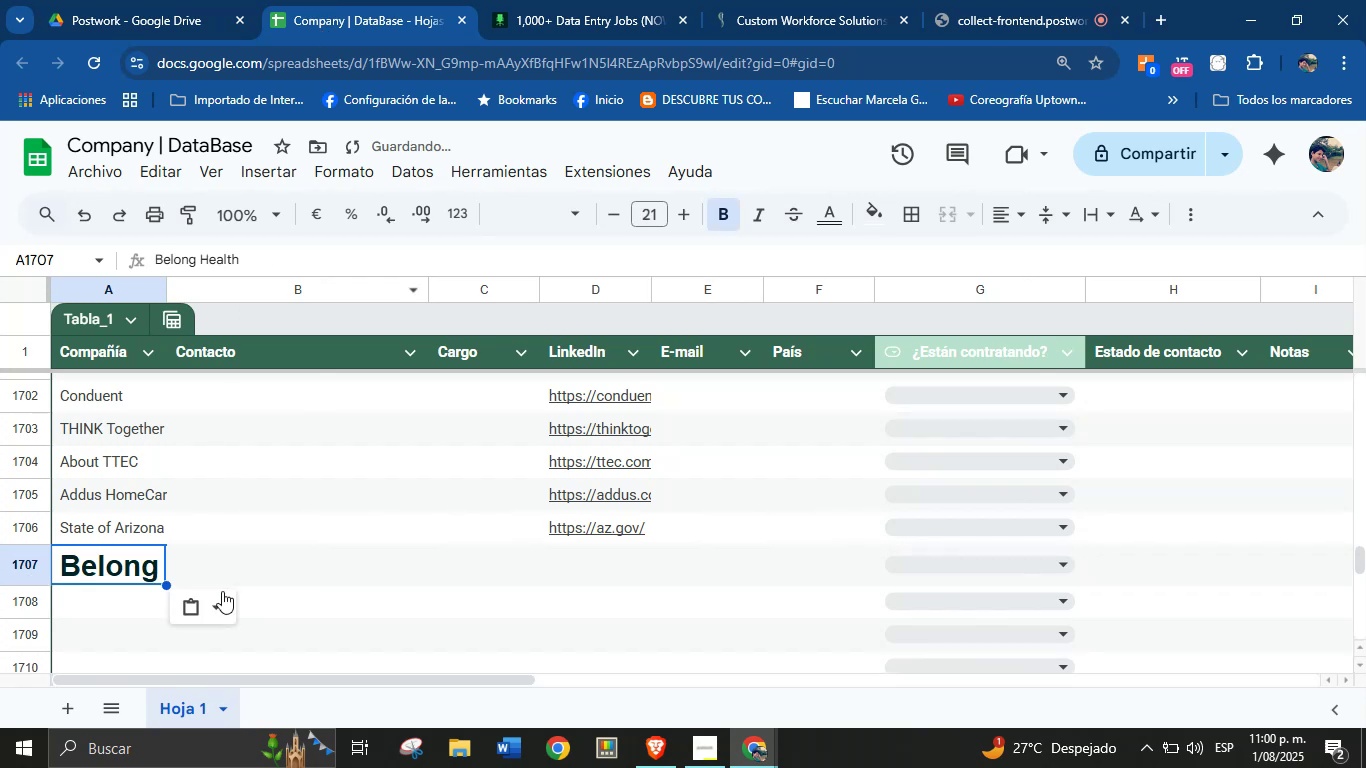 
left_click([221, 615])
 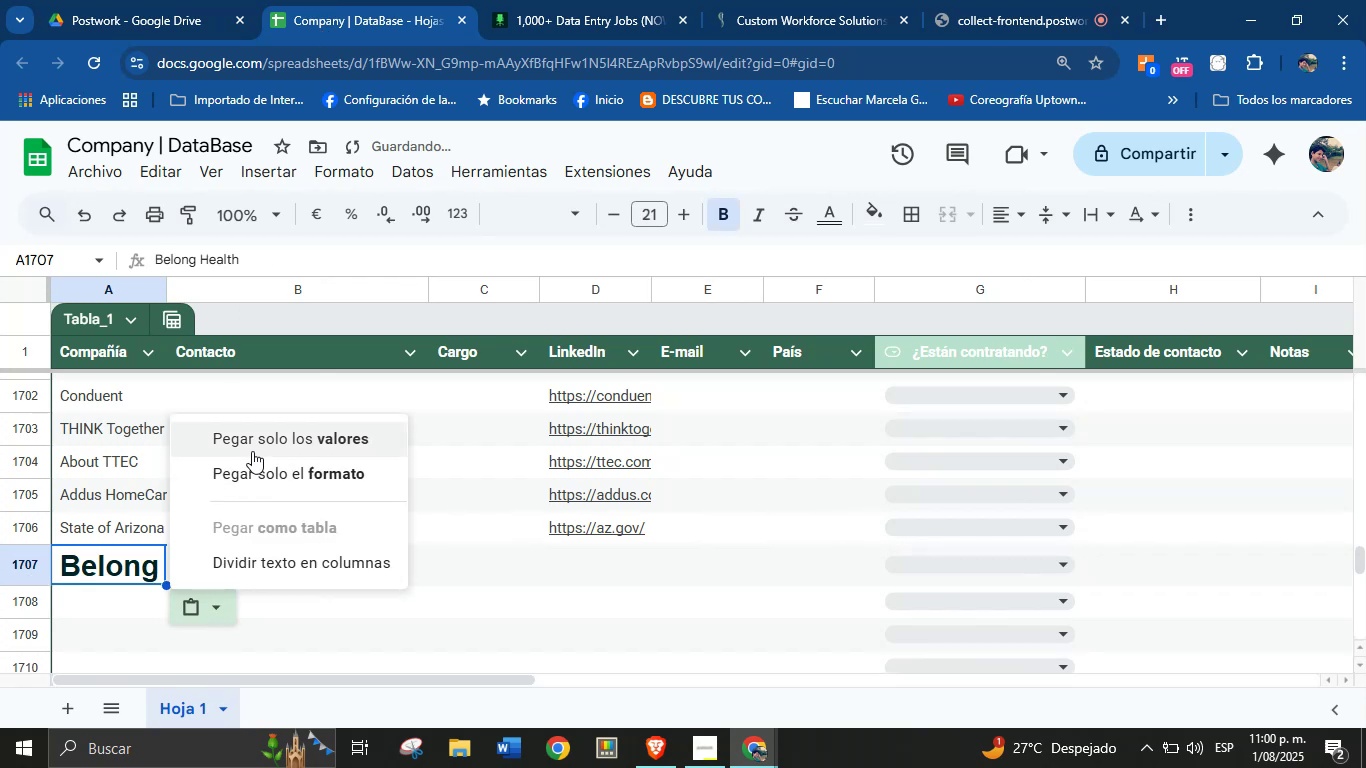 
left_click([258, 444])
 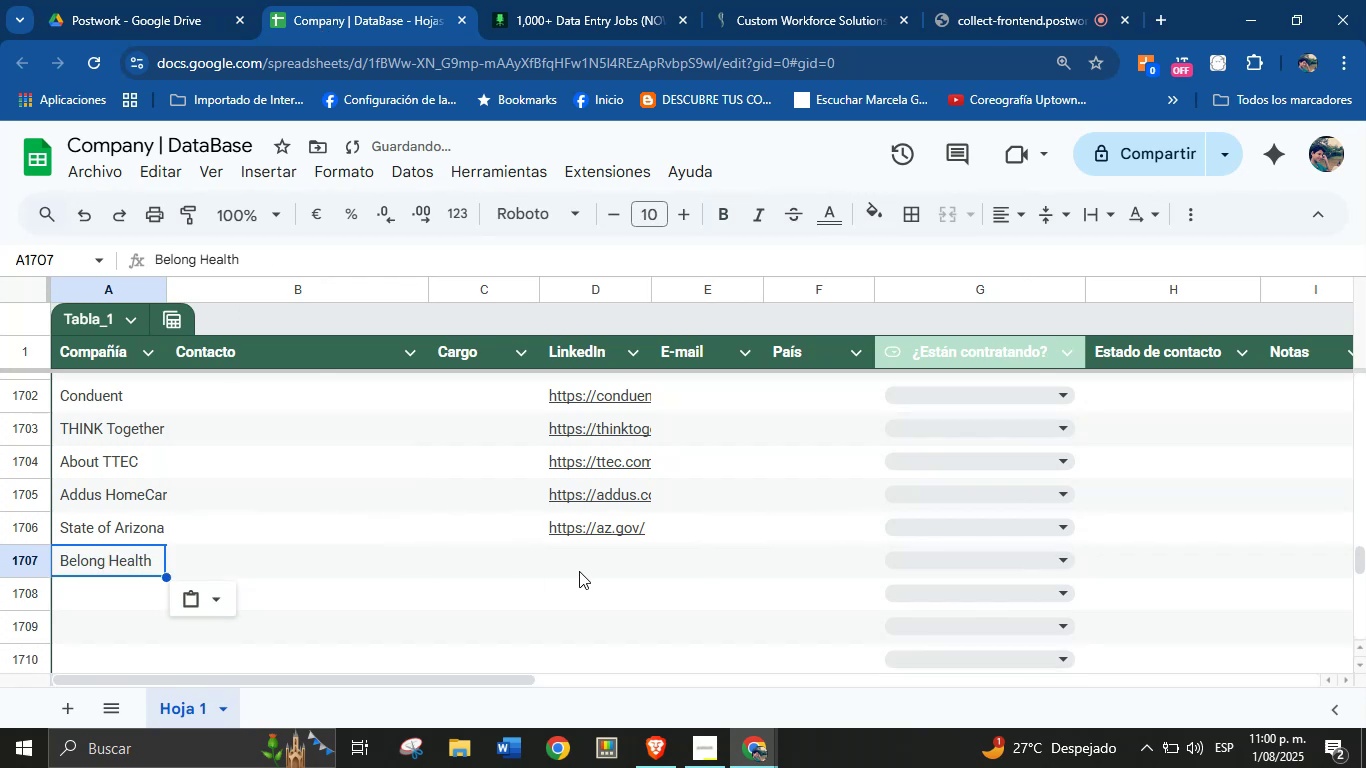 
left_click([580, 565])
 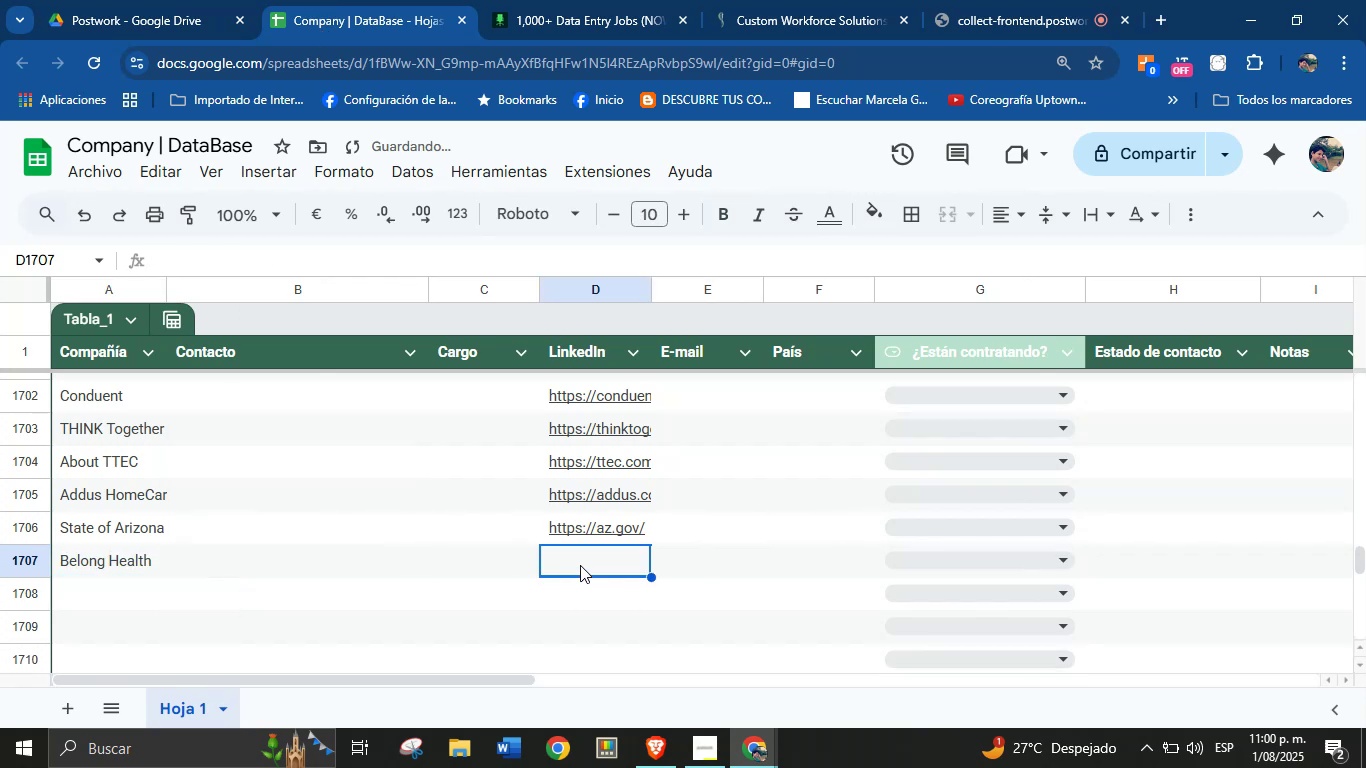 
key(Meta+V)
 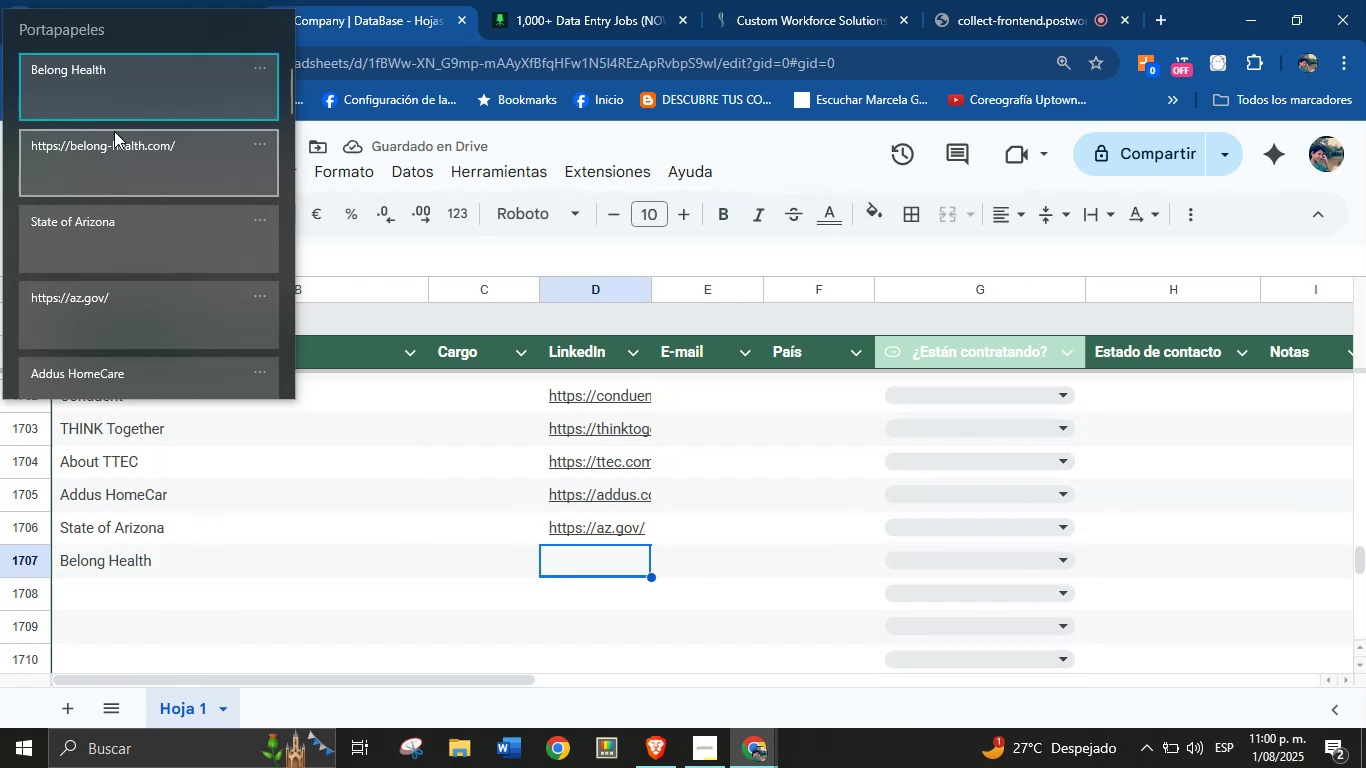 
left_click([131, 146])
 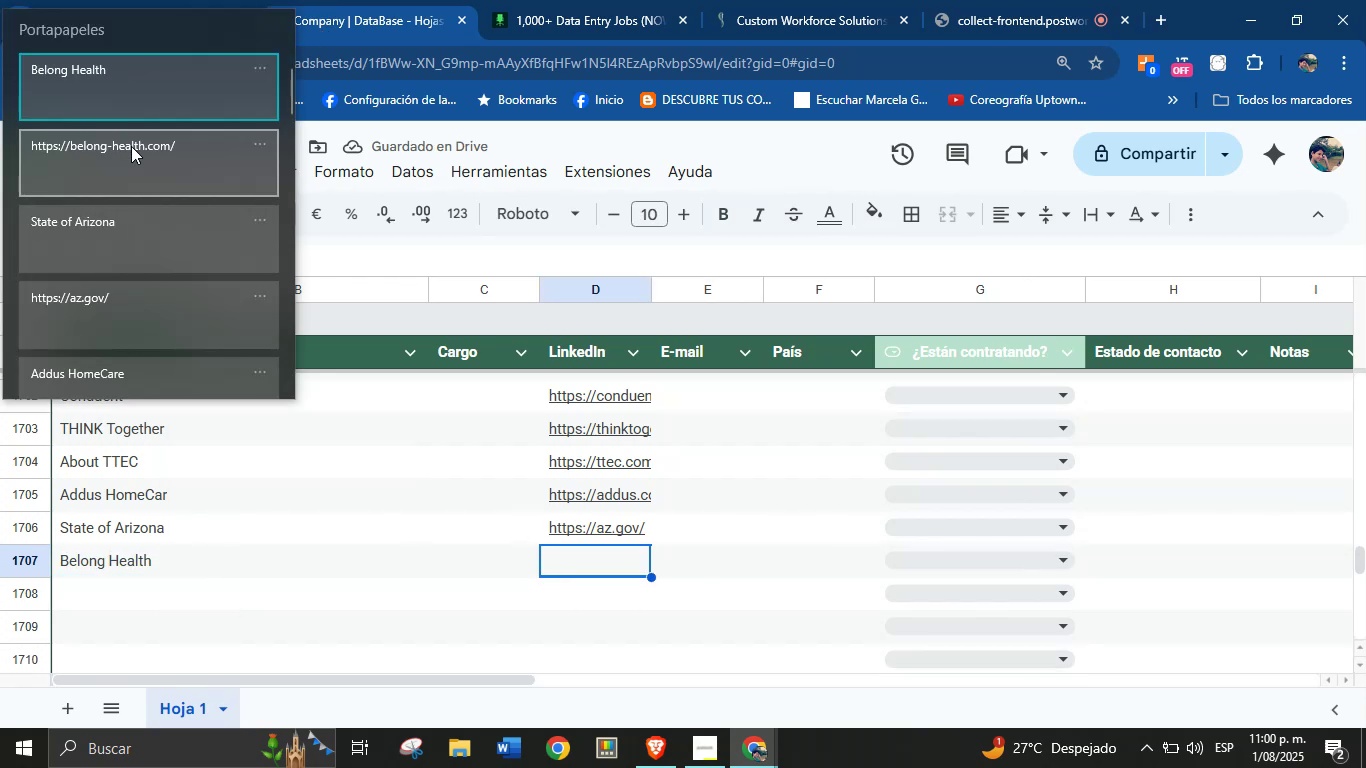 
key(Control+ControlLeft)
 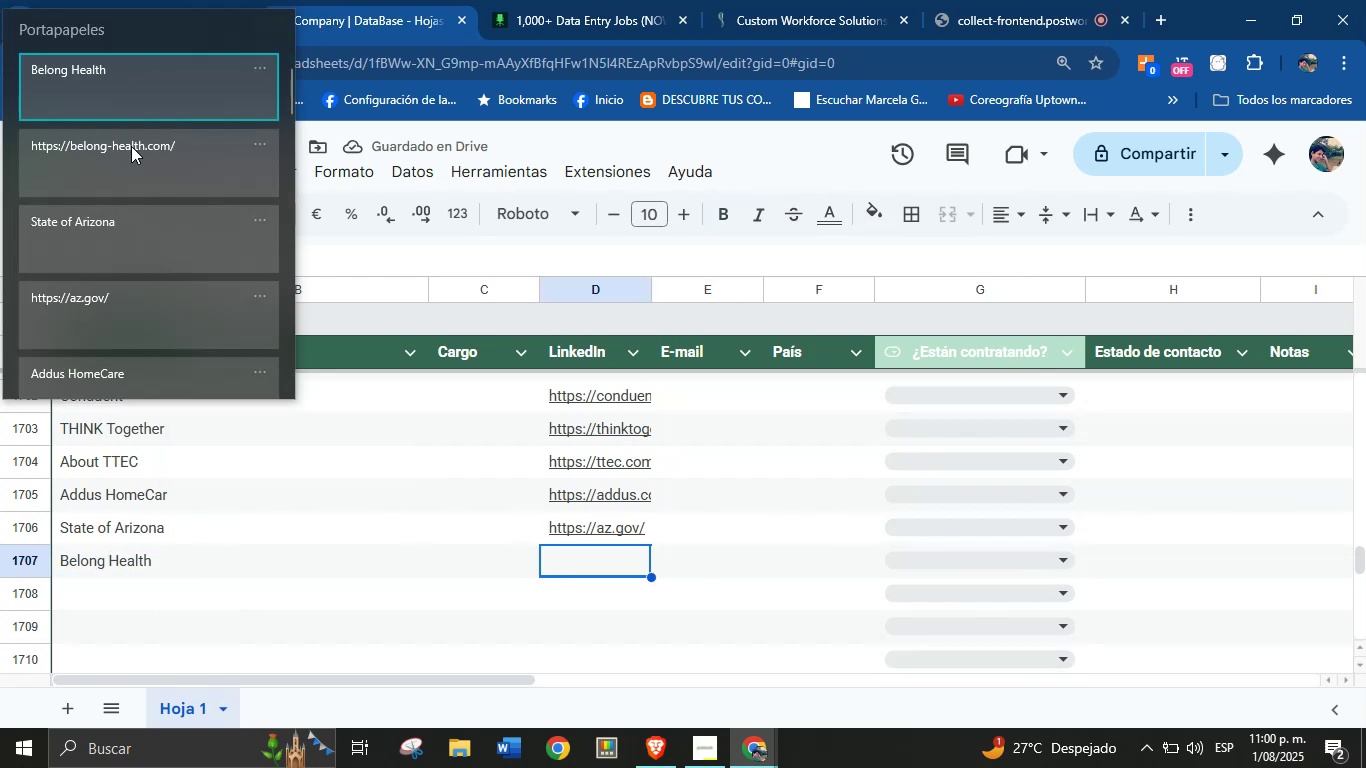 
key(Control+V)
 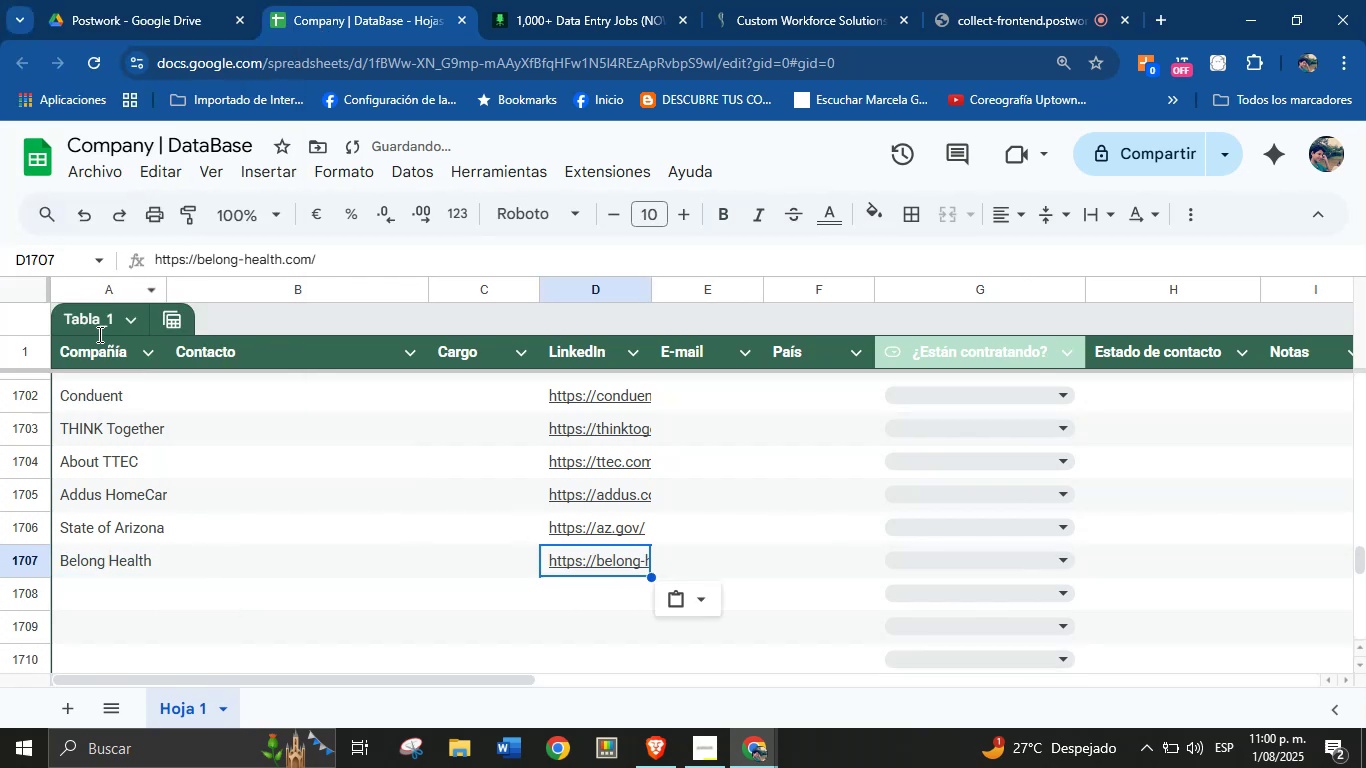 
scroll: coordinate [114, 387], scroll_direction: down, amount: 1.0
 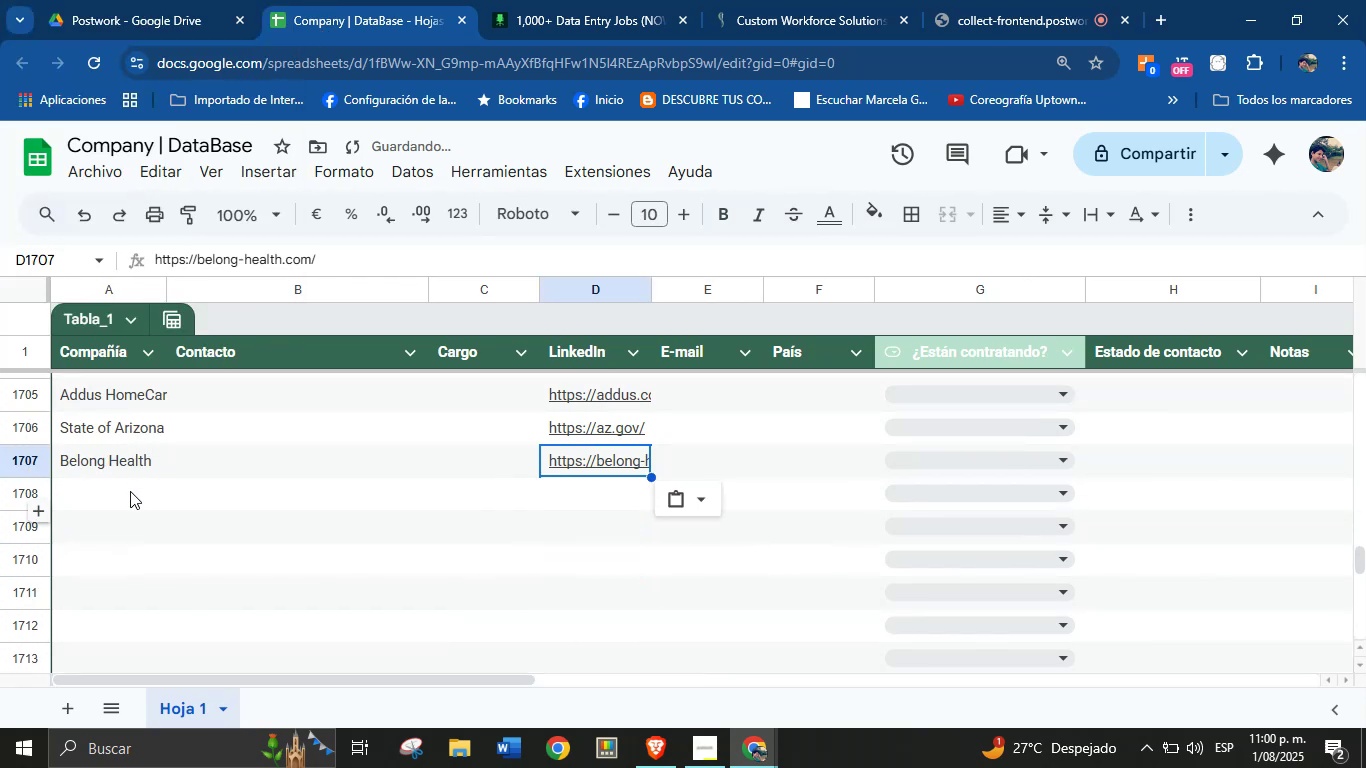 
left_click([126, 499])
 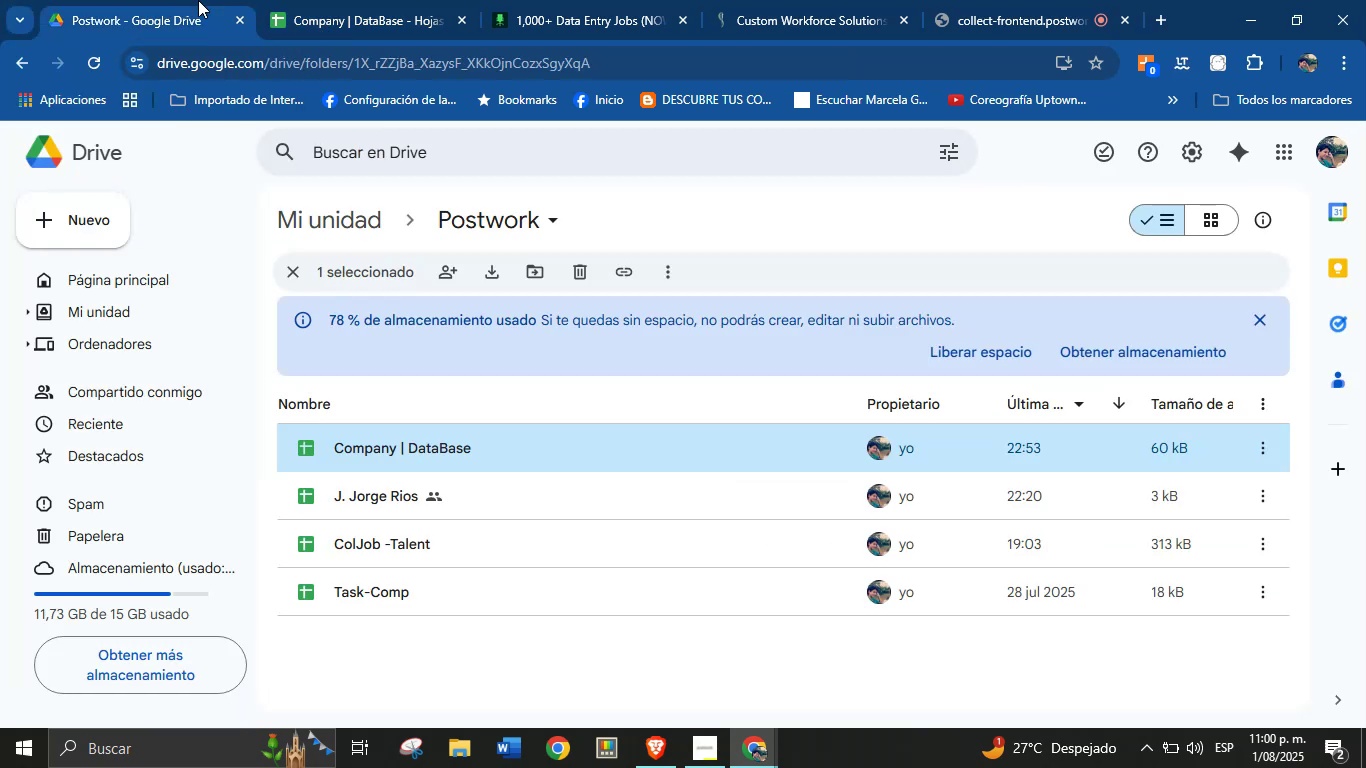 
double_click([360, 0])
 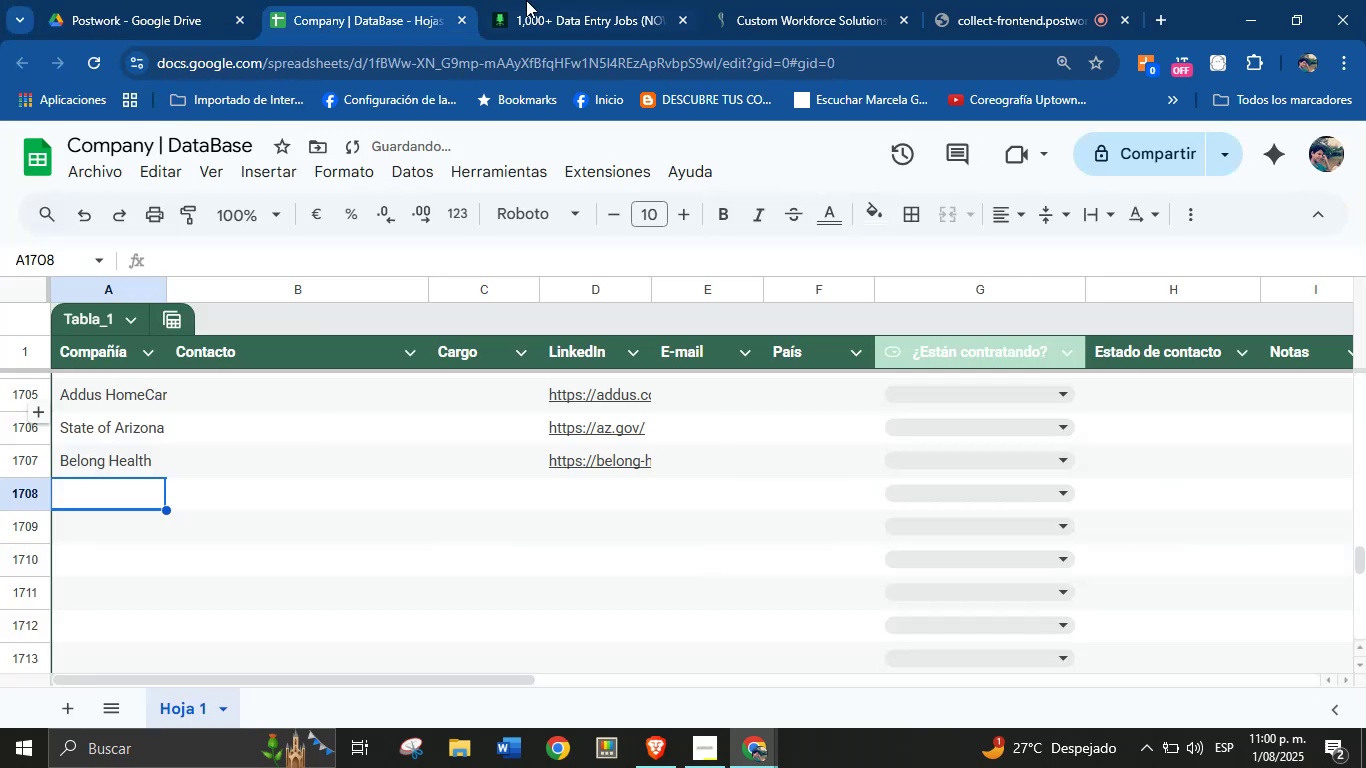 
triple_click([545, 0])
 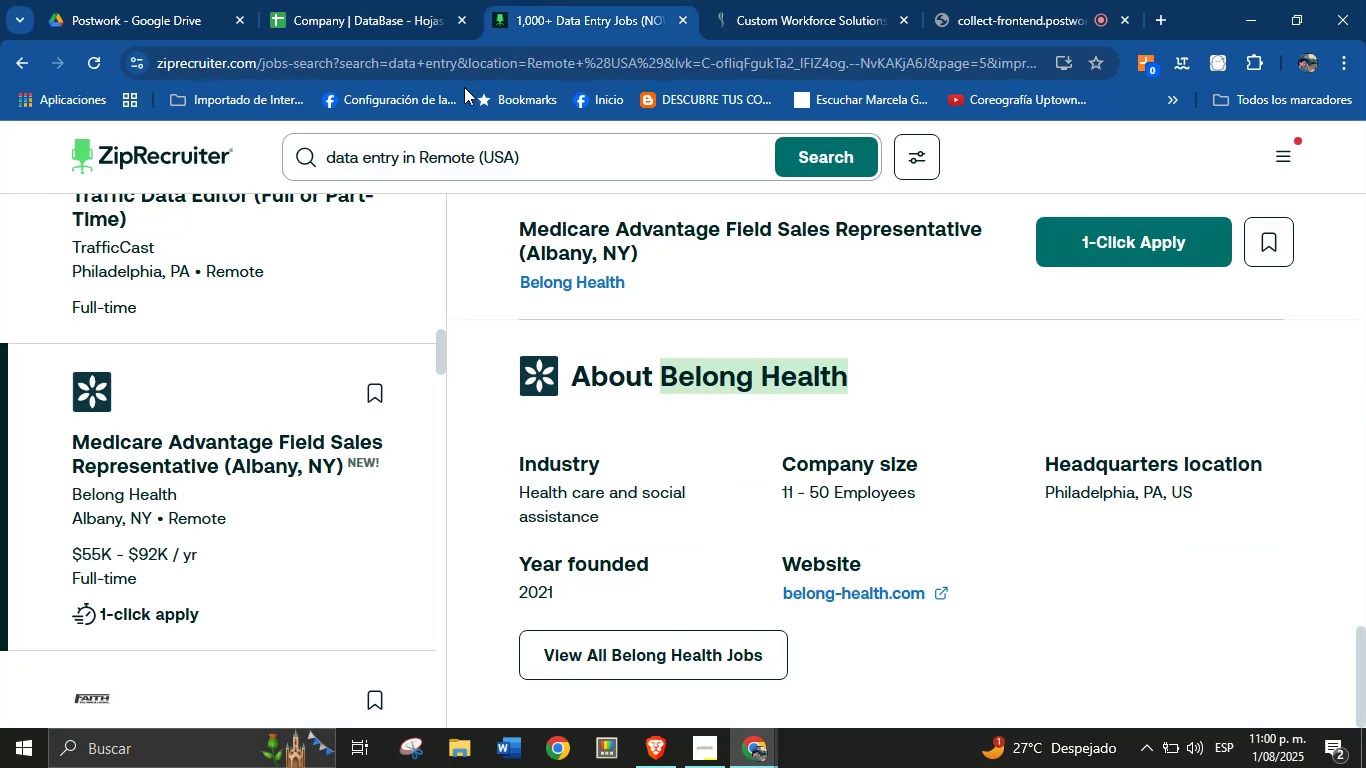 
scroll: coordinate [233, 389], scroll_direction: down, amount: 3.0
 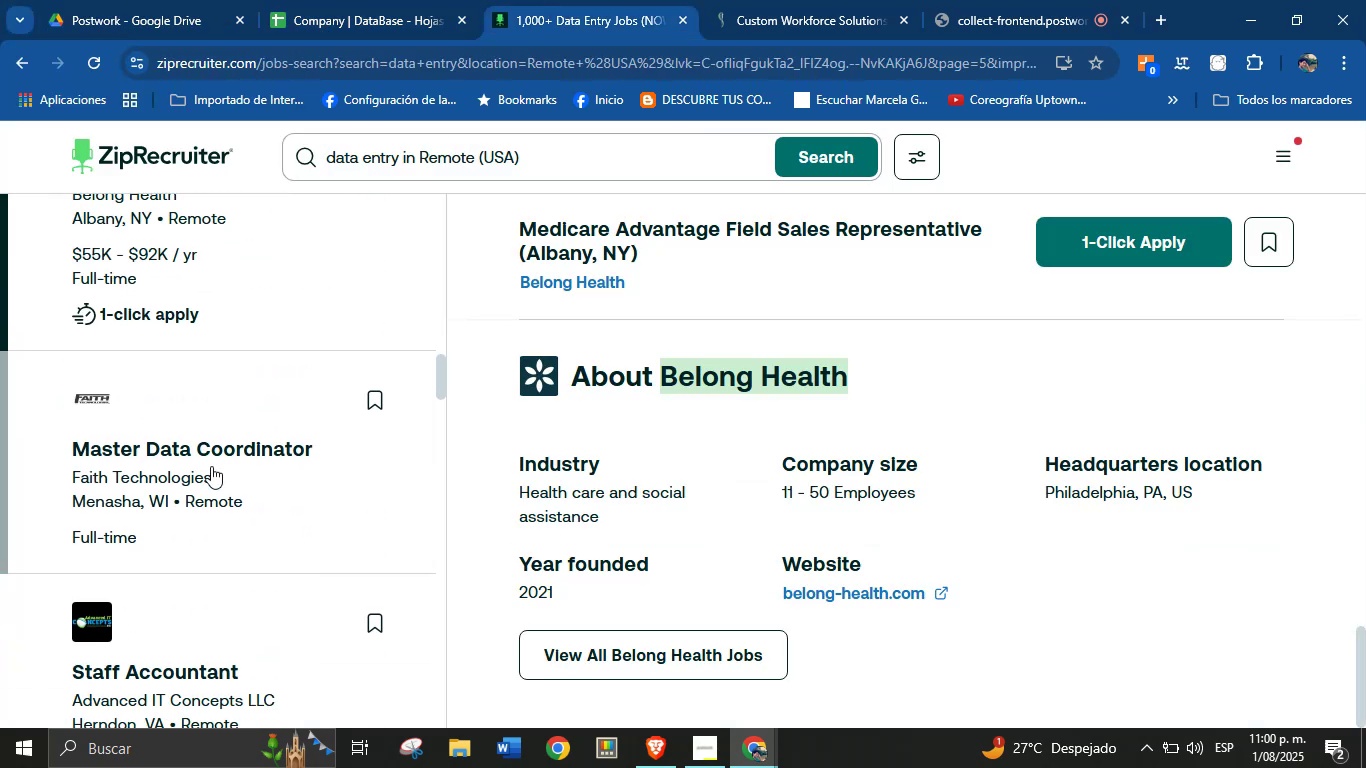 
left_click([211, 466])
 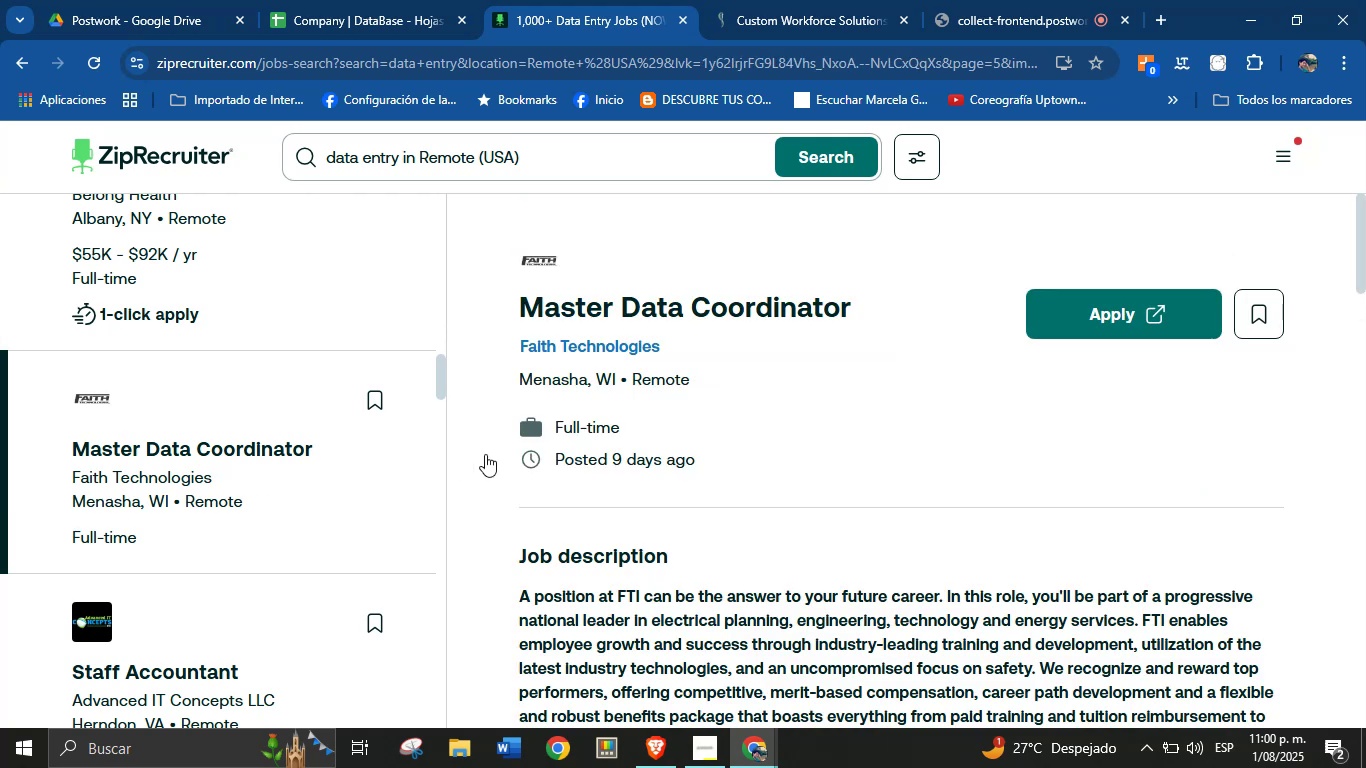 
scroll: coordinate [809, 599], scroll_direction: down, amount: 26.0
 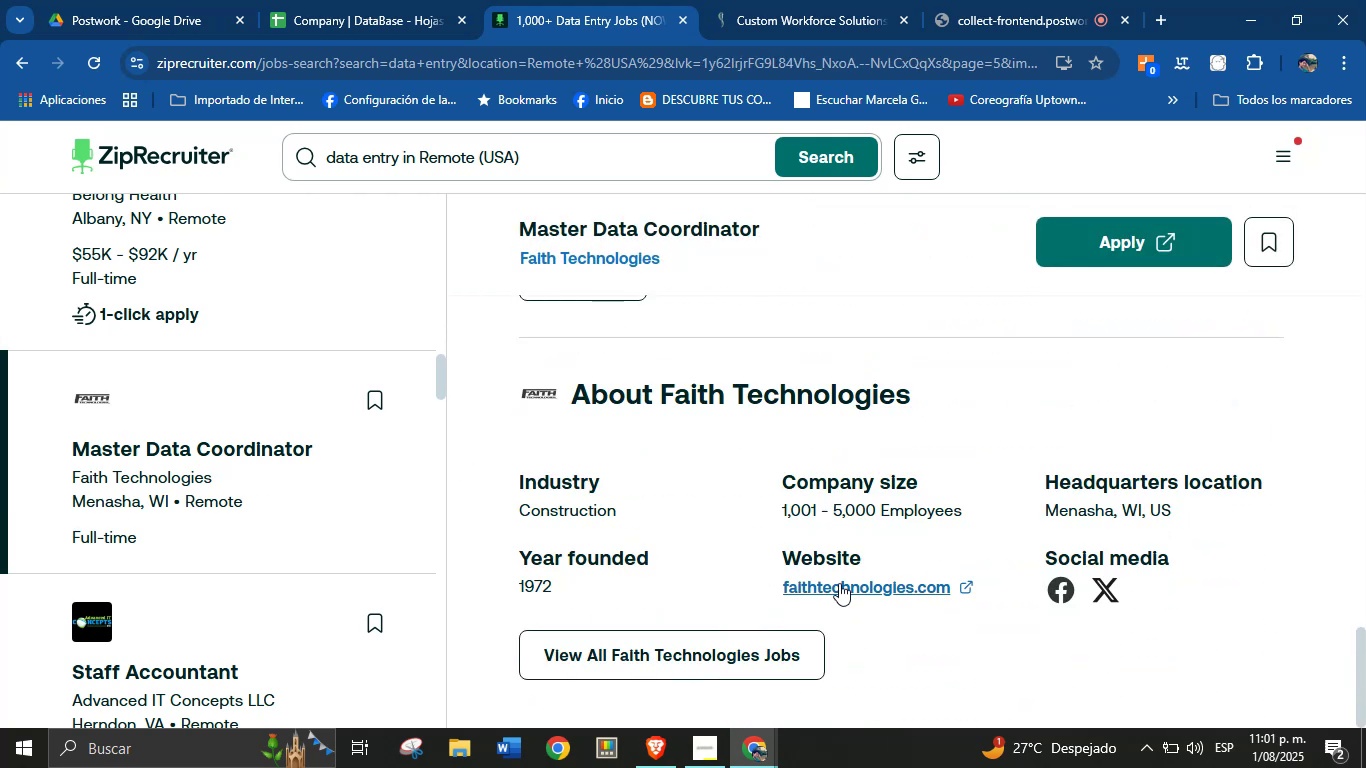 
right_click([870, 586])
 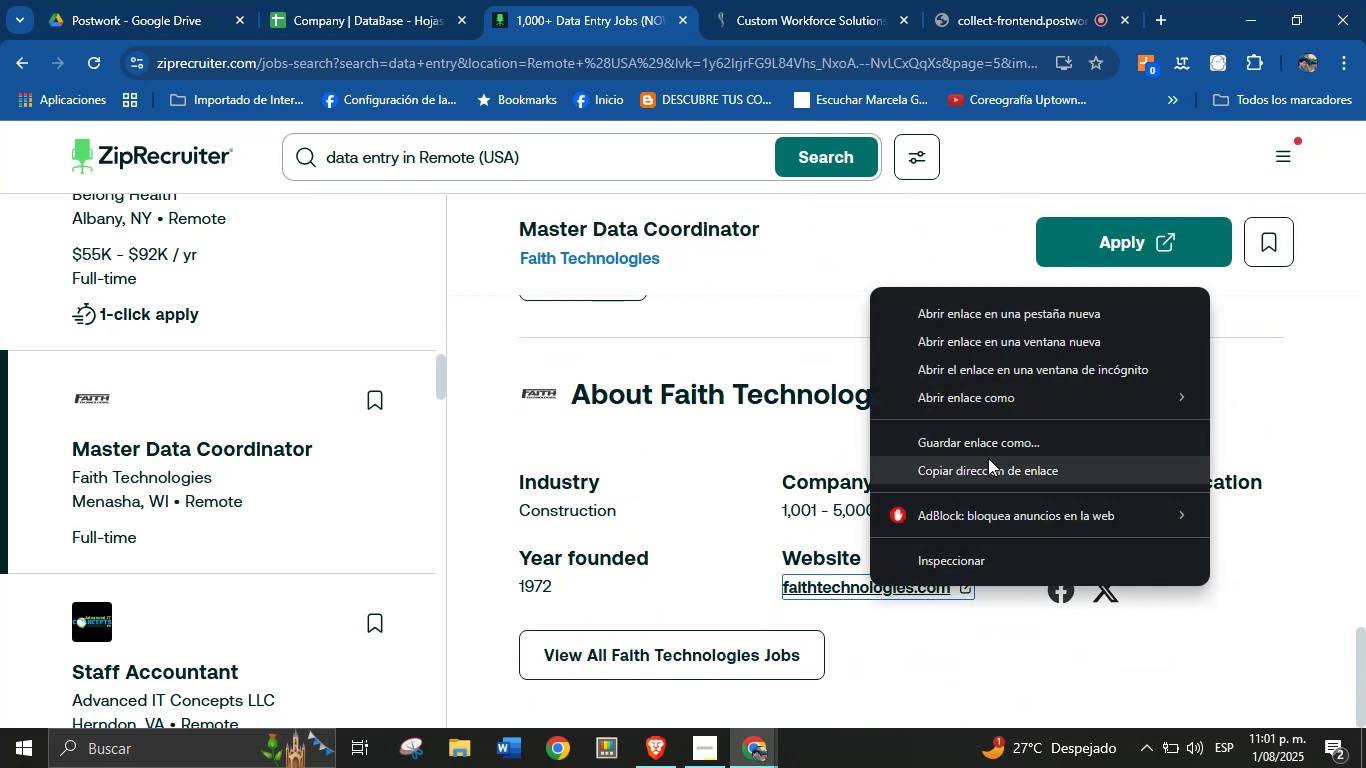 
left_click([987, 471])
 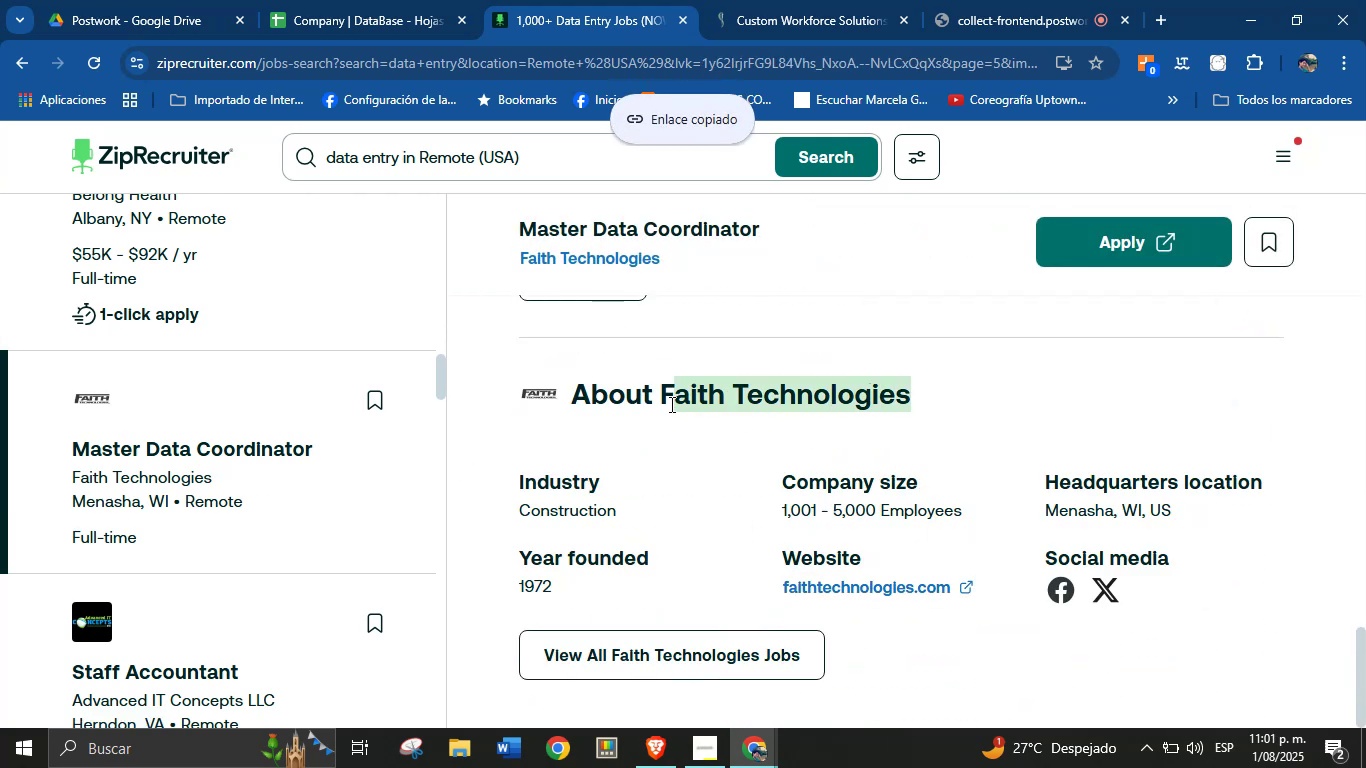 
key(Control+C)
 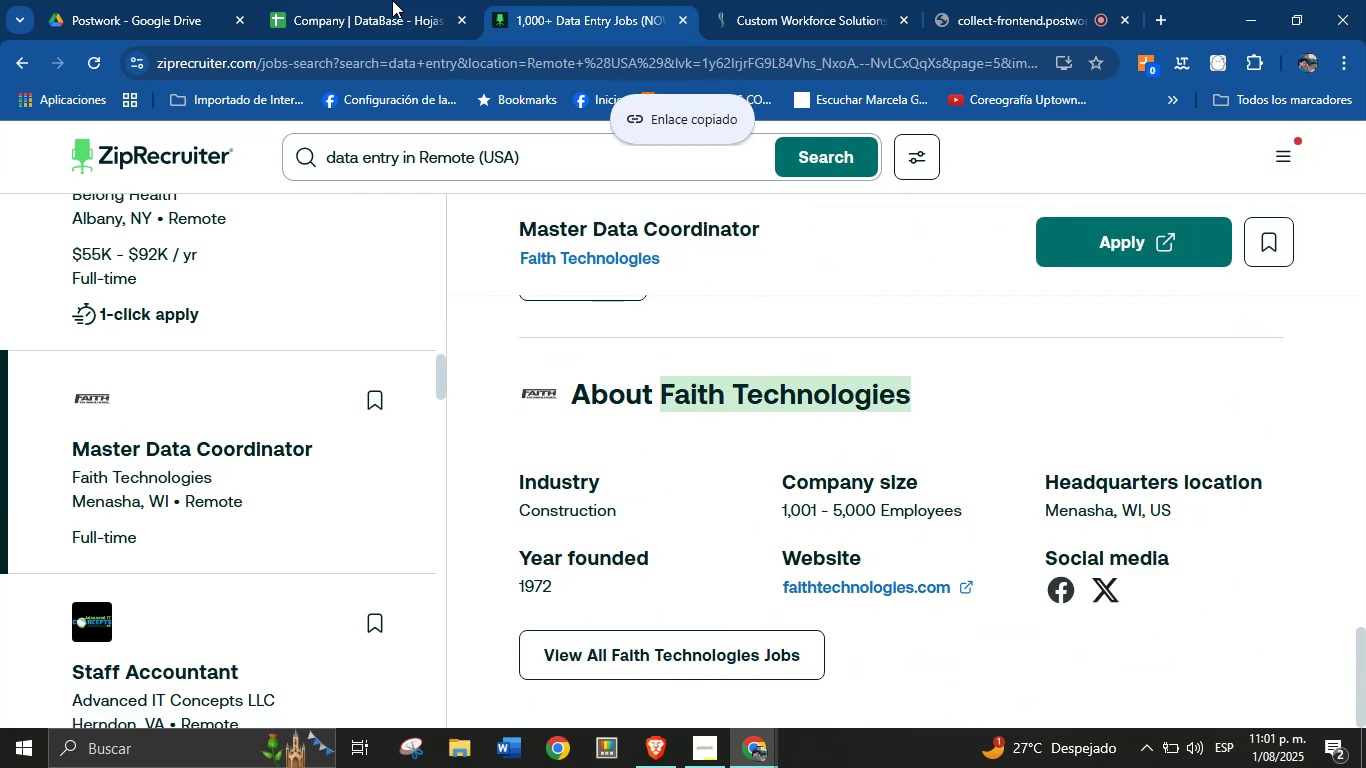 
left_click([380, 0])
 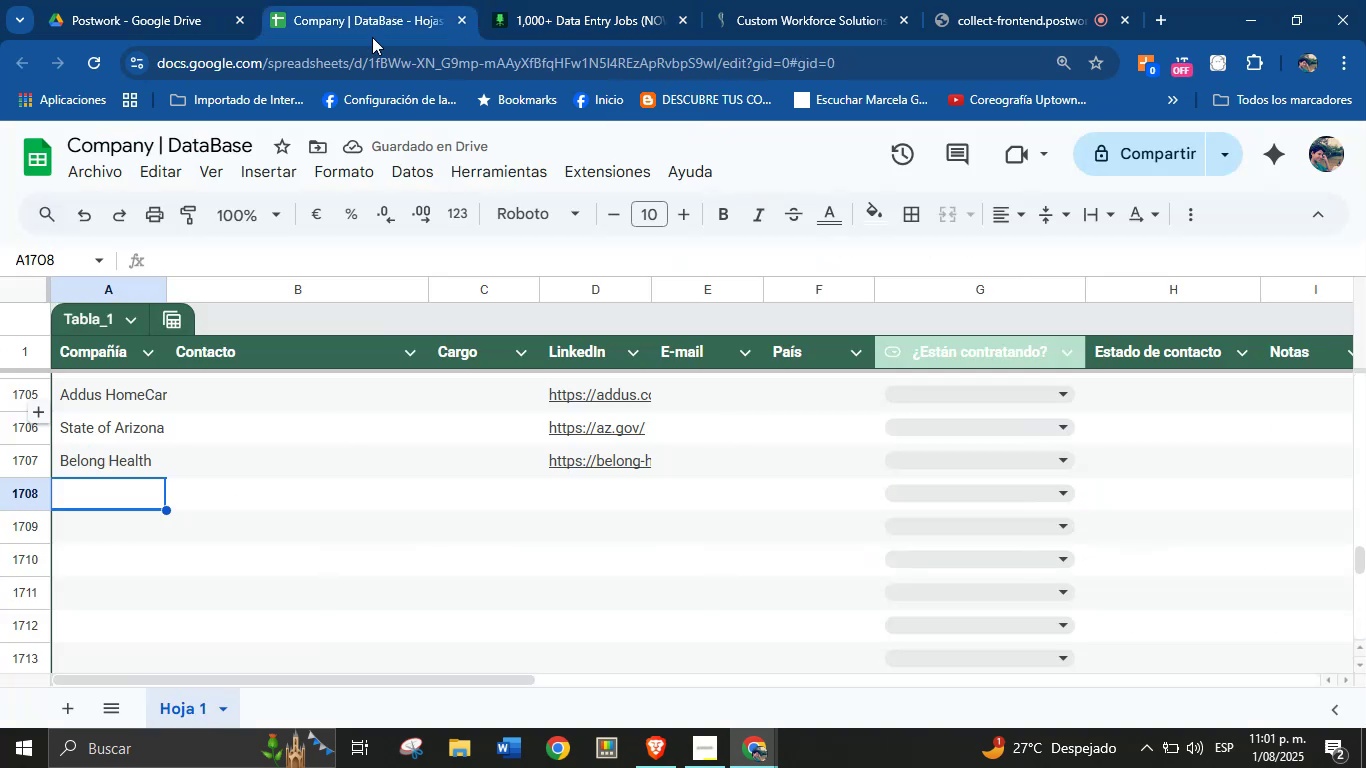 
key(Control+V)
 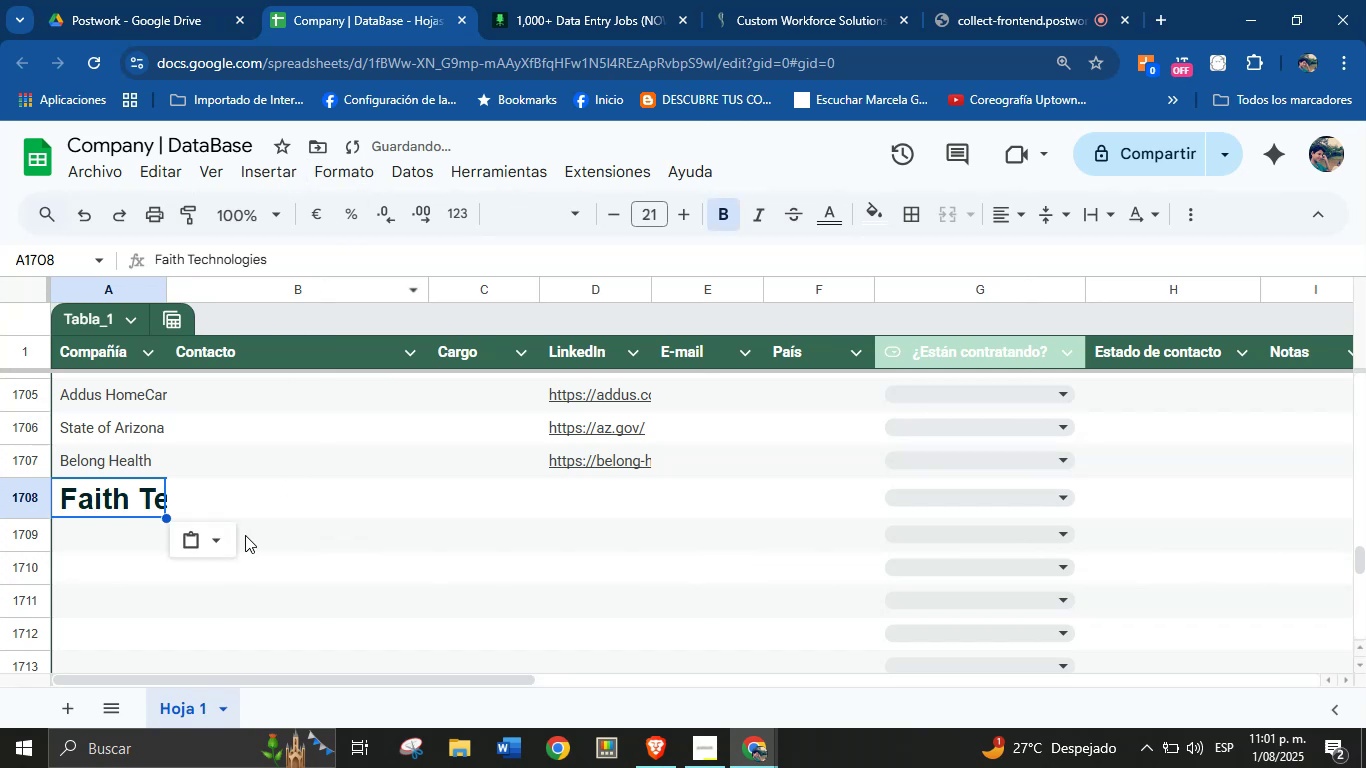 
left_click([220, 535])
 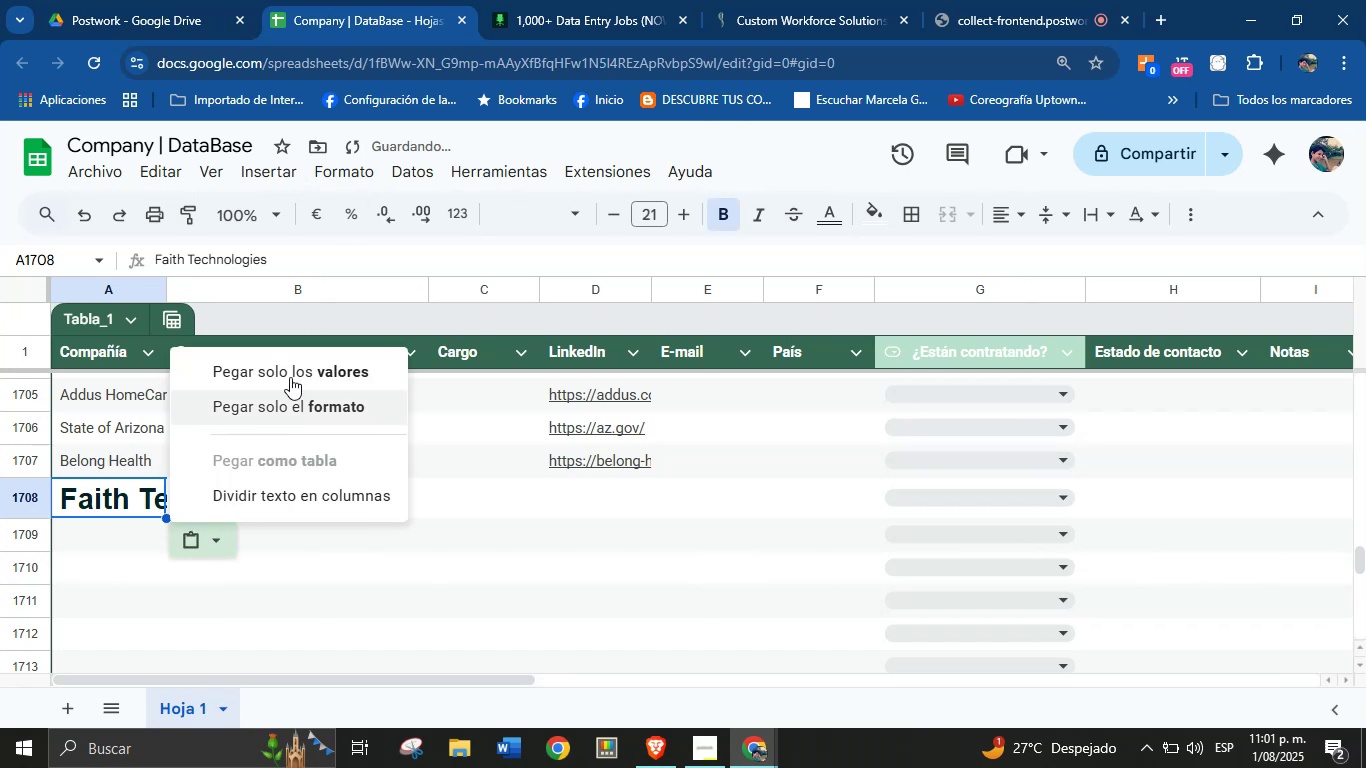 
left_click([291, 373])
 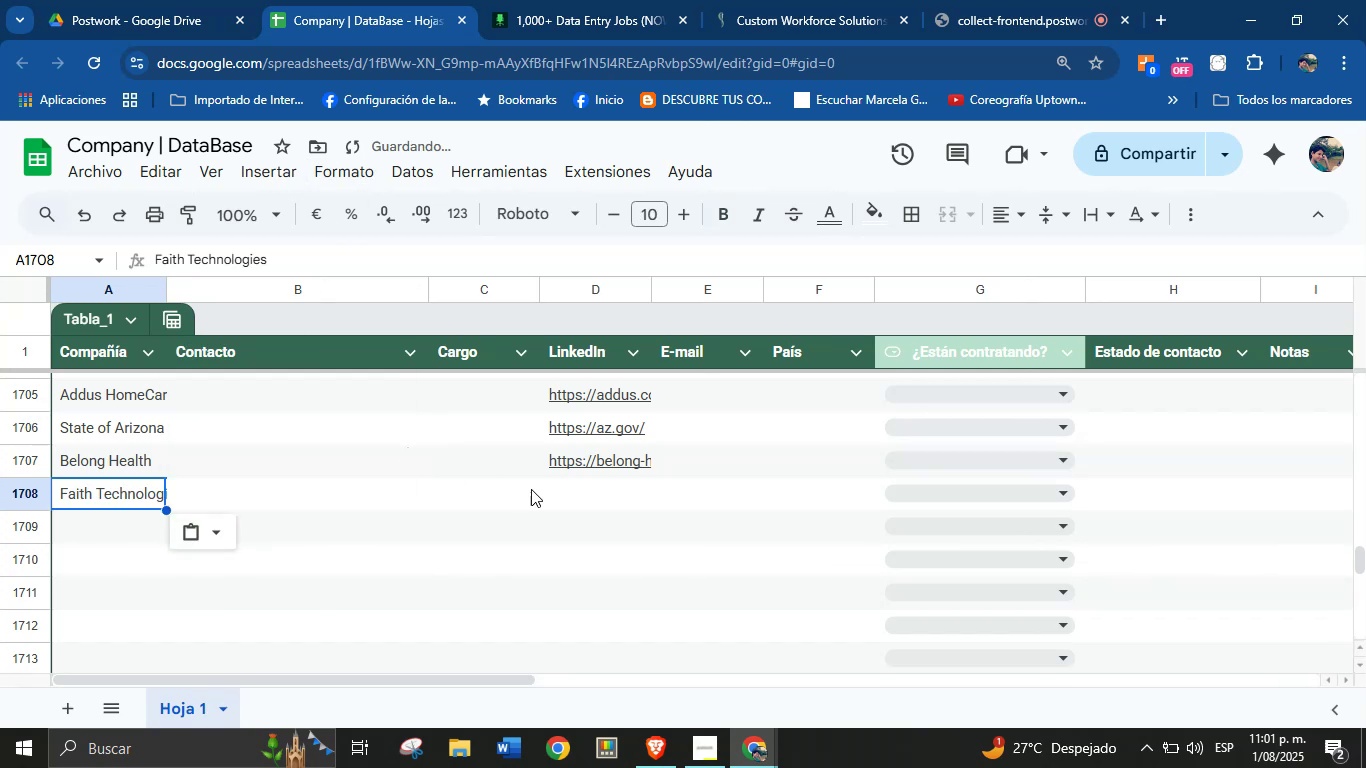 
left_click([575, 498])
 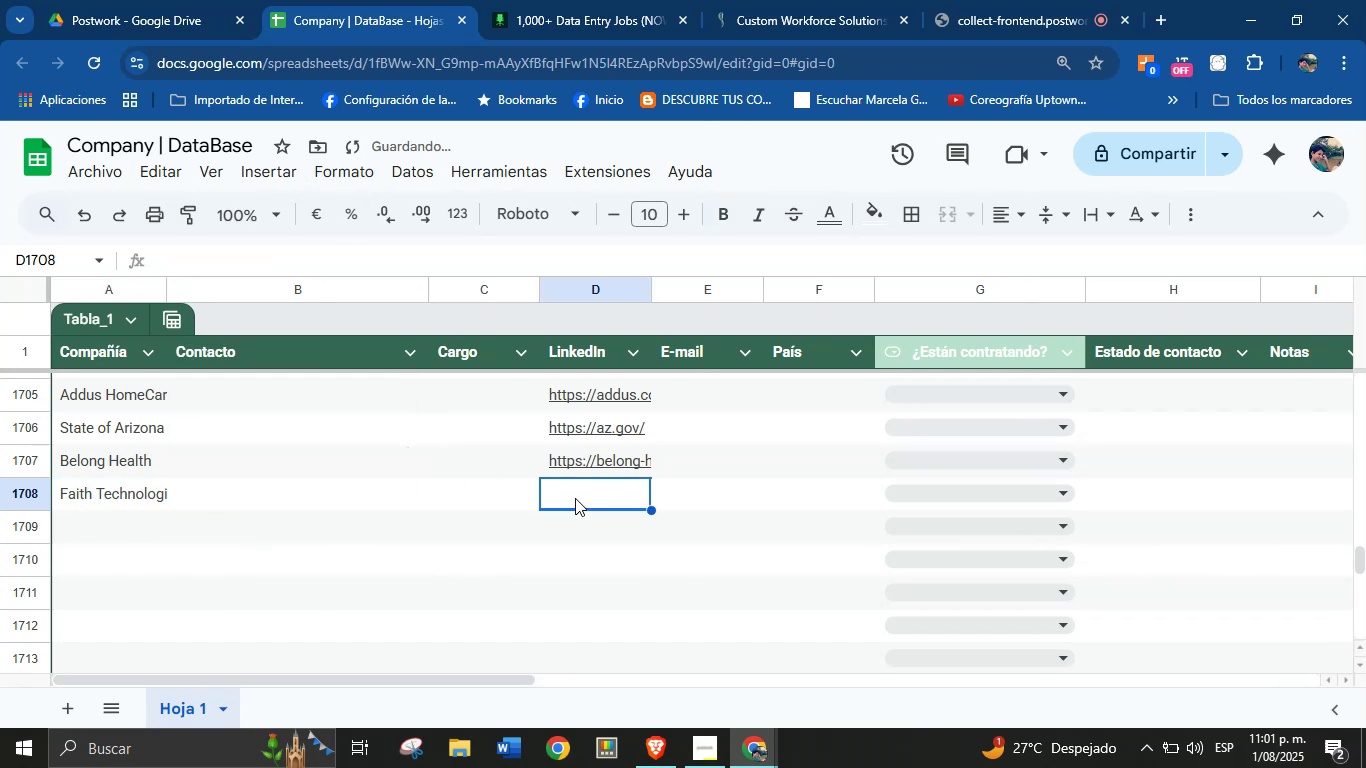 
key(Meta+V)
 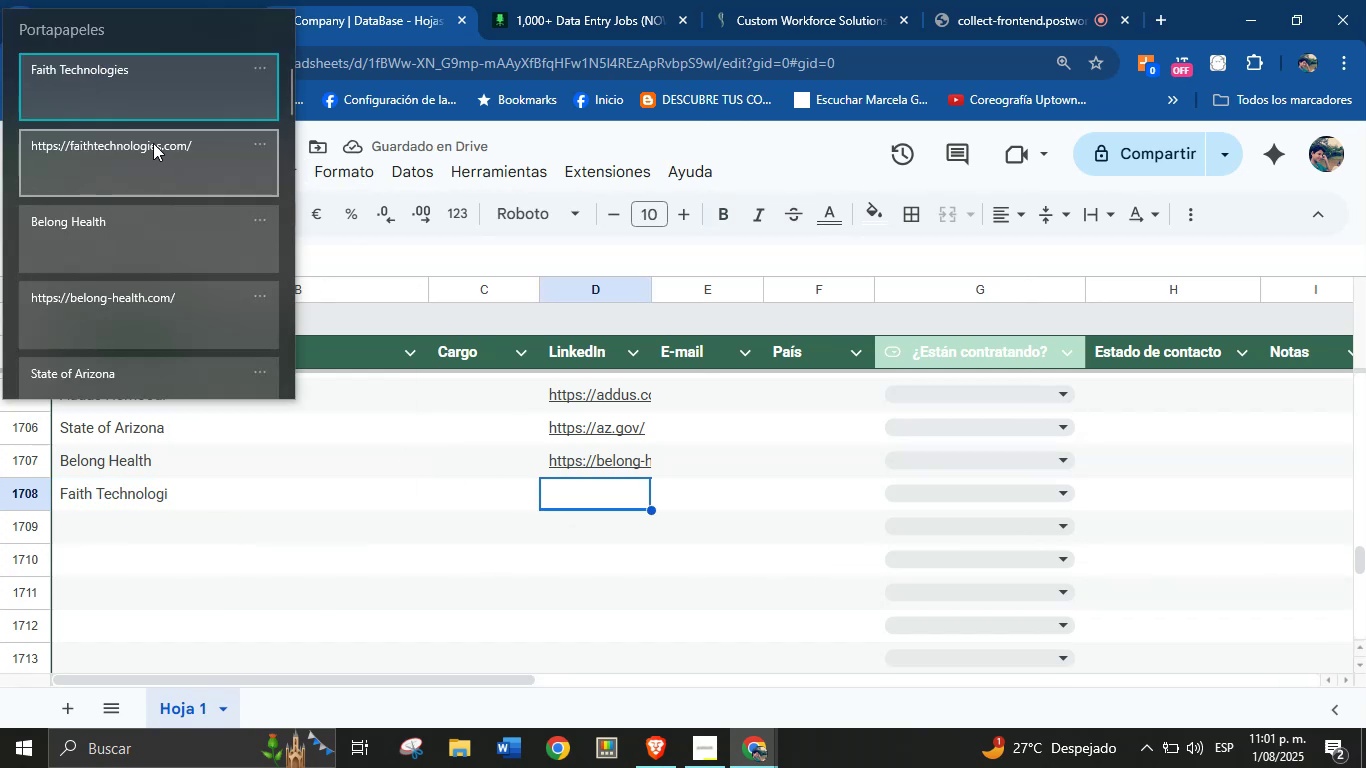 
left_click([149, 144])
 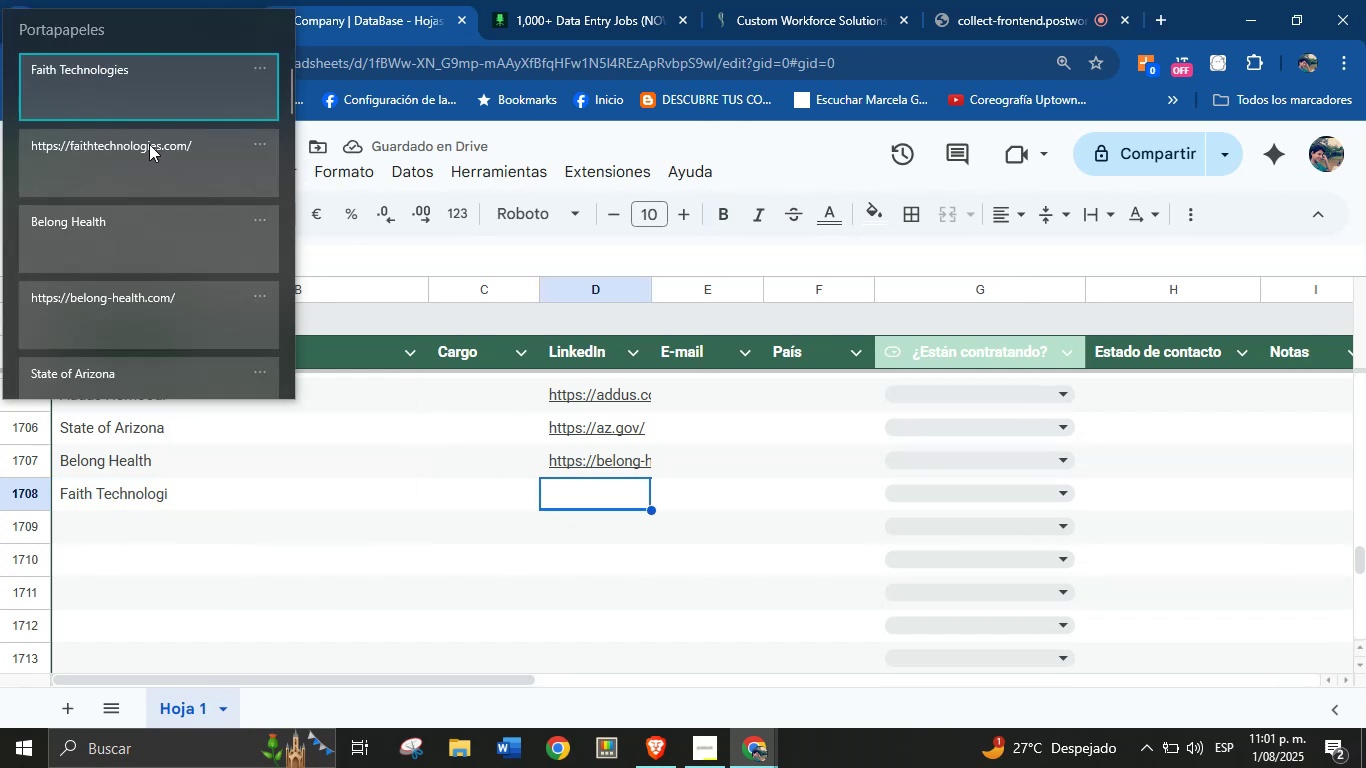 
key(Control+ControlLeft)
 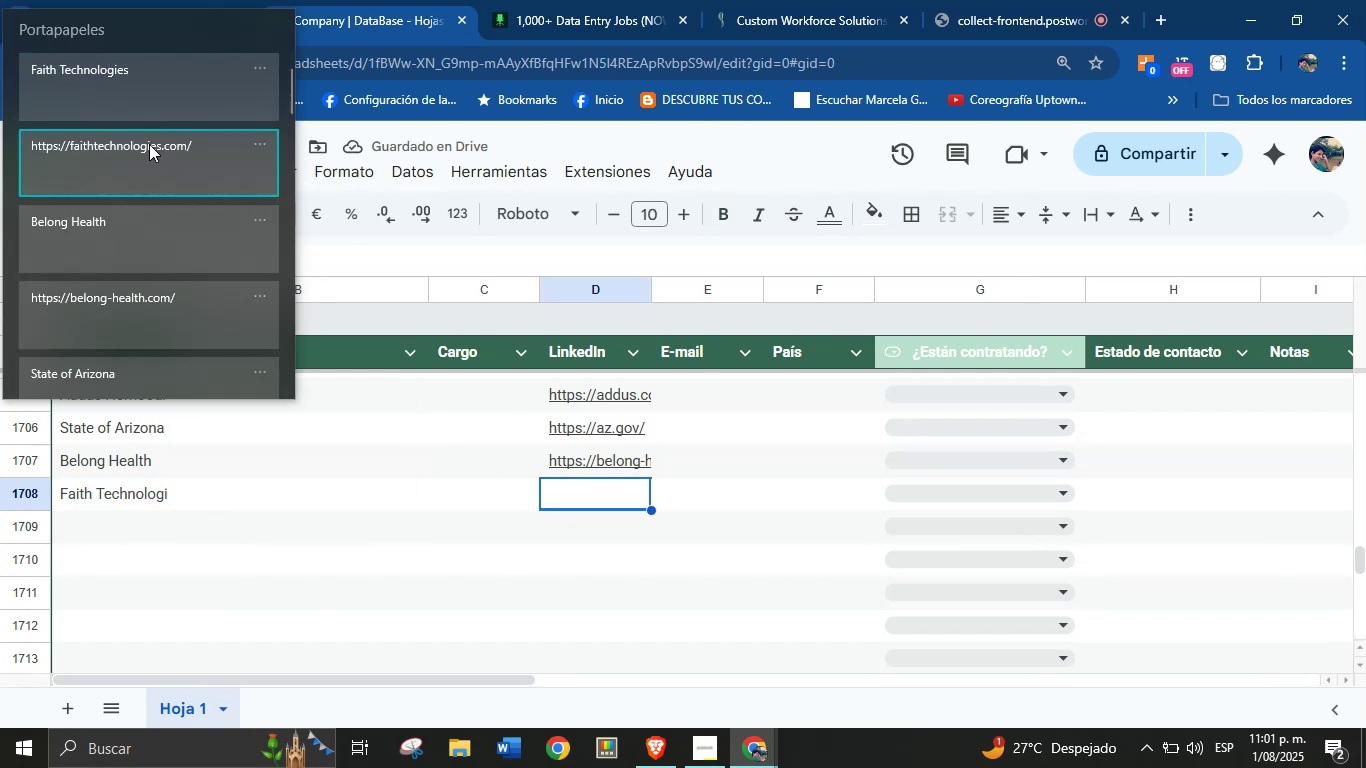 
hold_key(key=V, duration=18.1)
 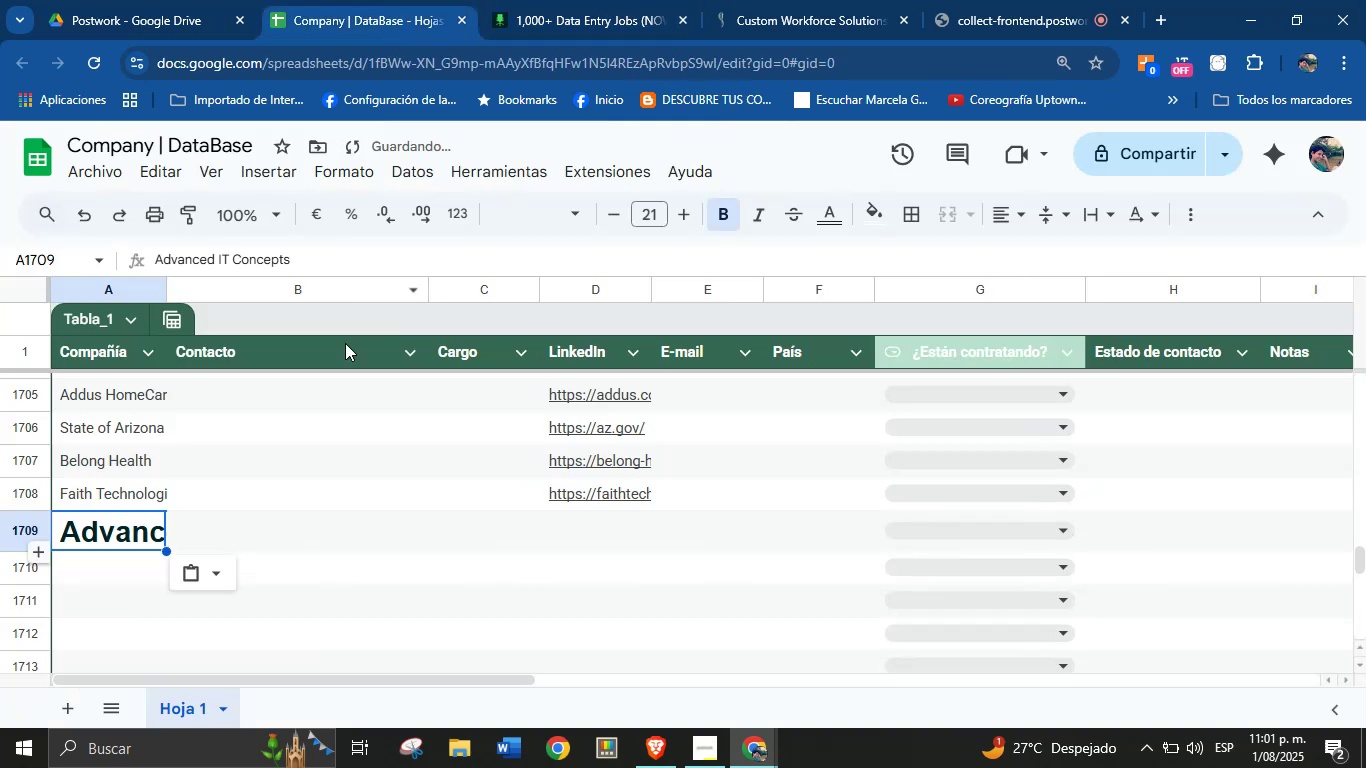 
left_click([108, 517])
 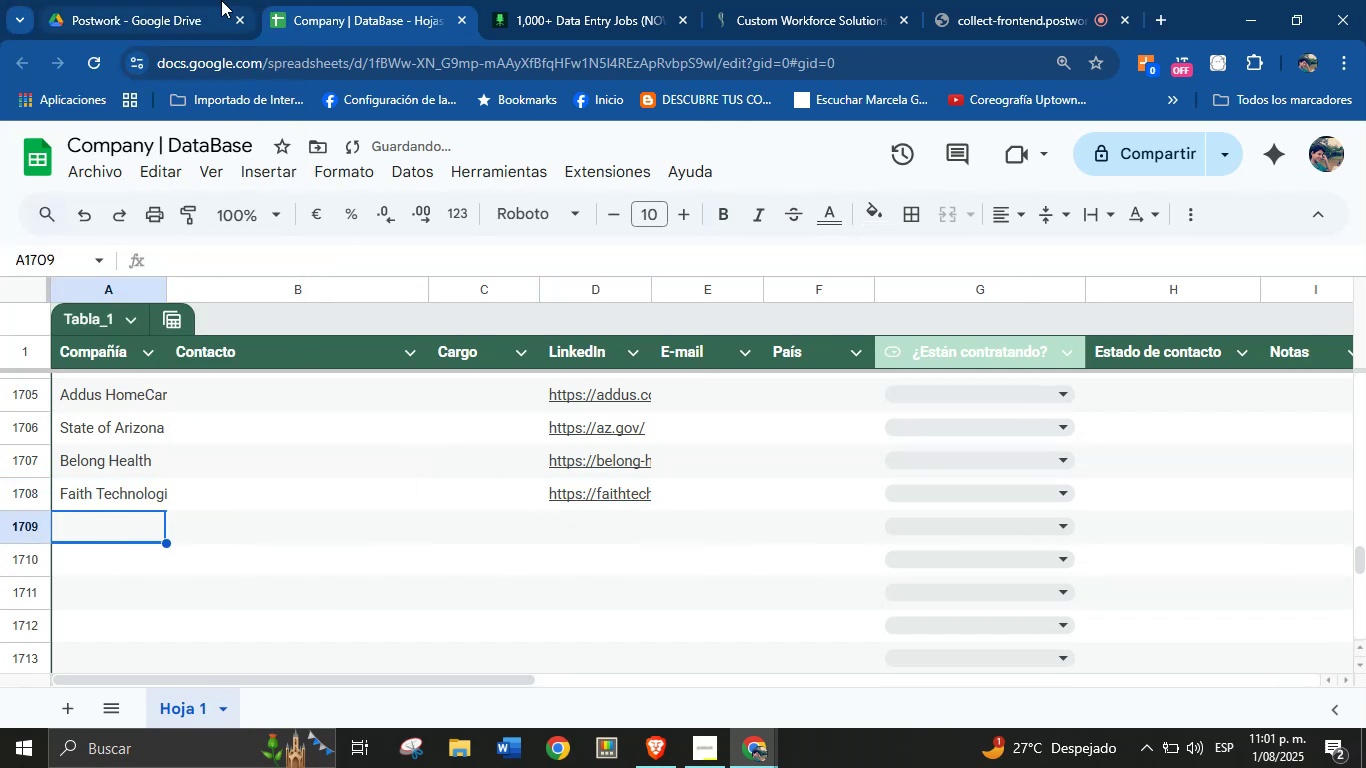 
left_click([586, 0])
 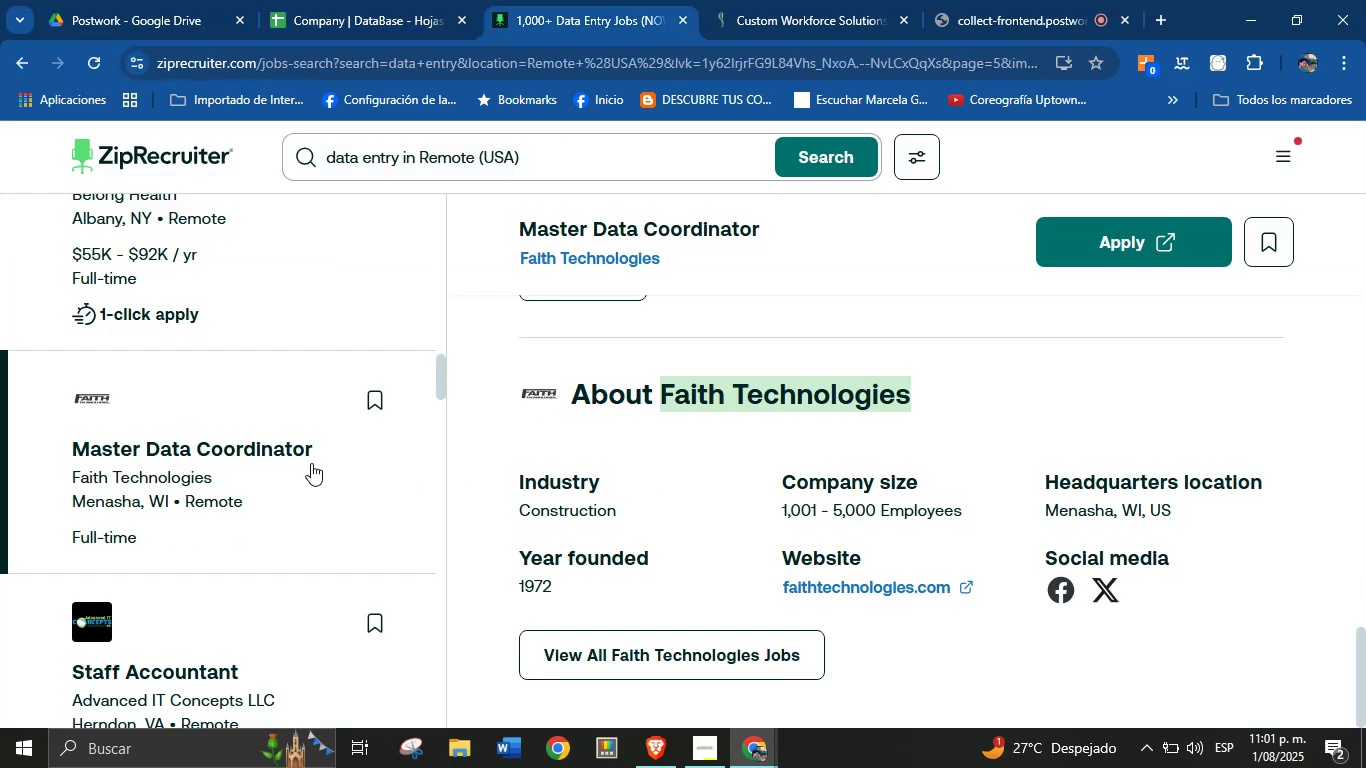 
scroll: coordinate [164, 445], scroll_direction: down, amount: 3.0
 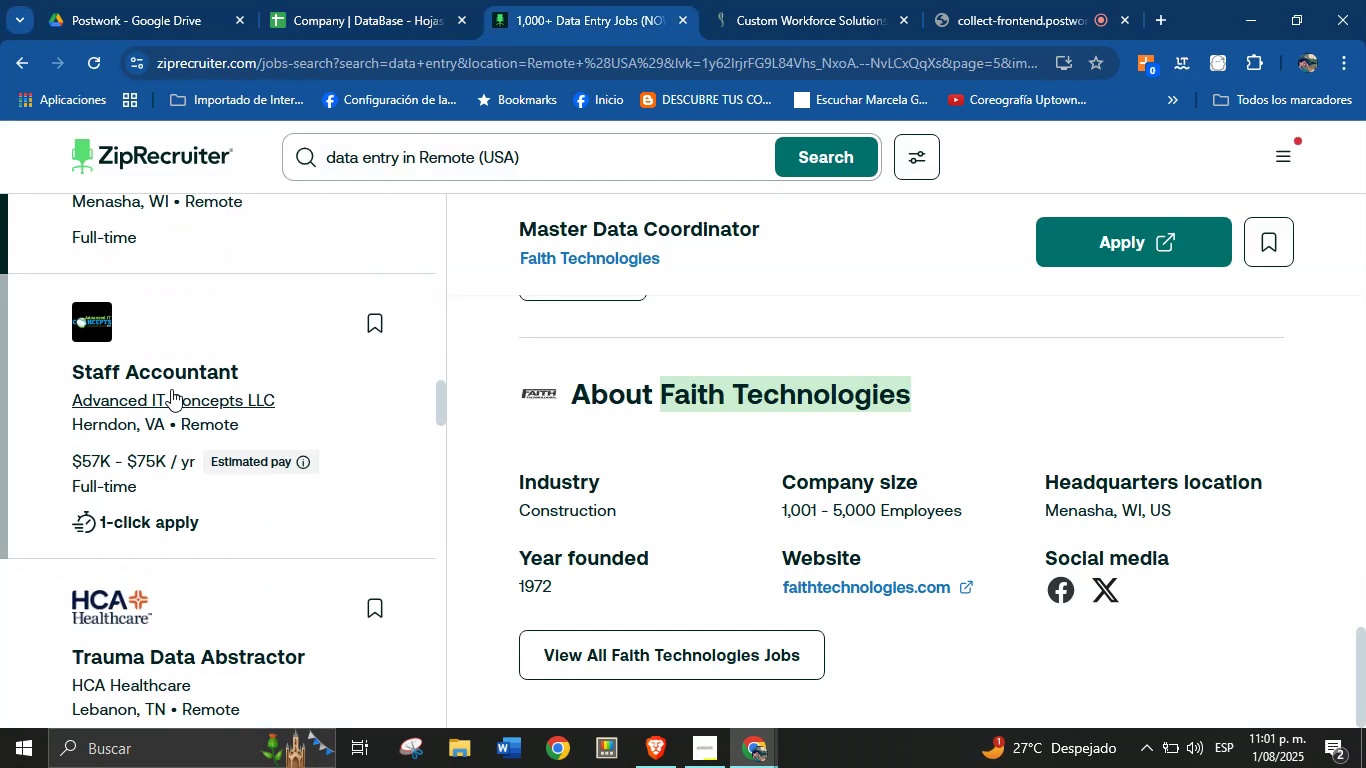 
left_click([182, 375])
 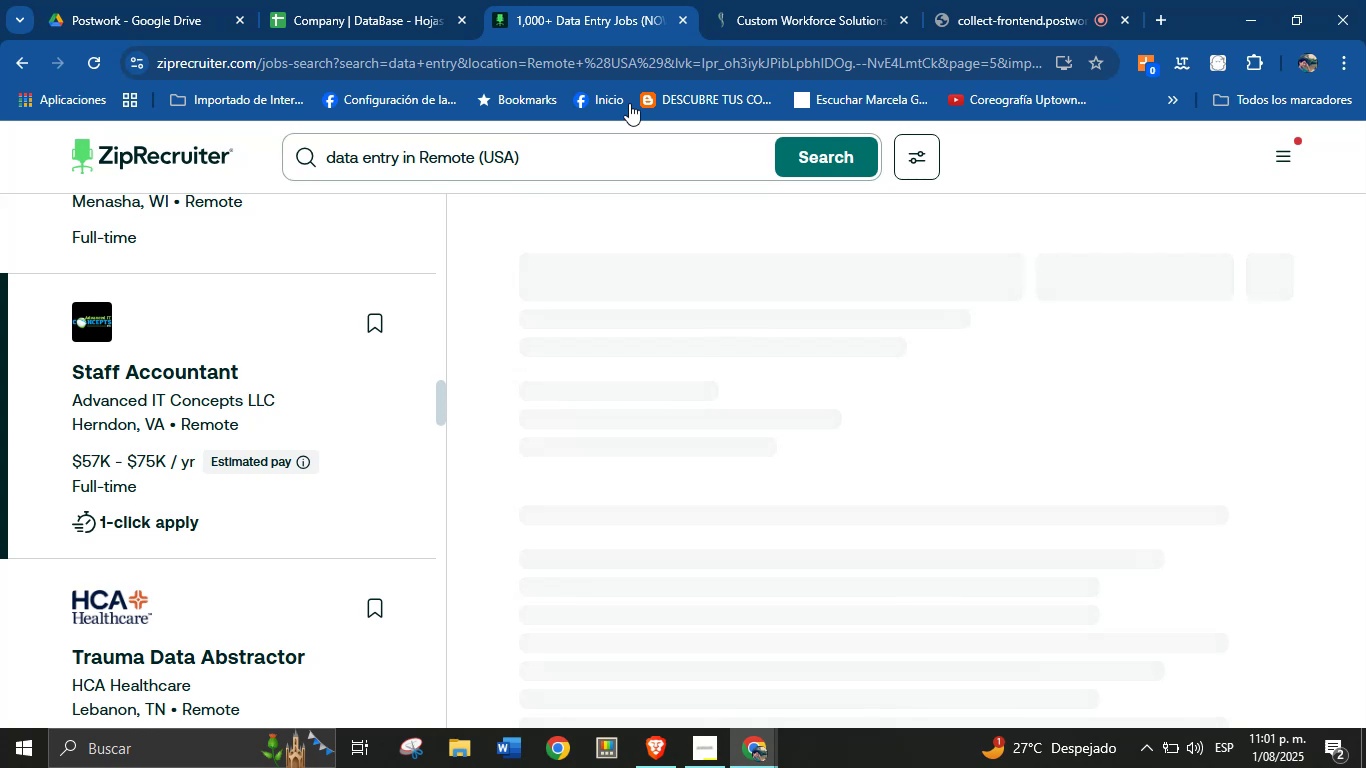 
left_click([994, 0])
 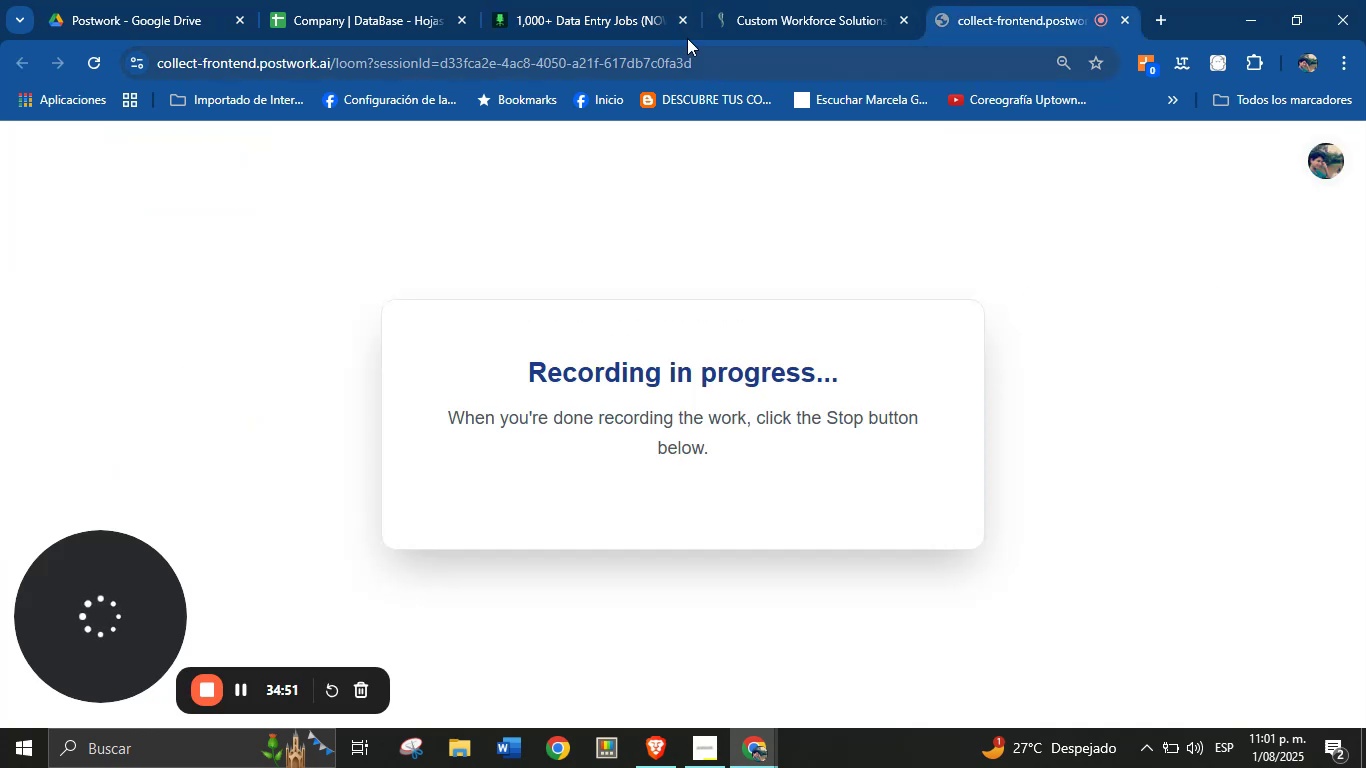 
left_click([635, 0])
 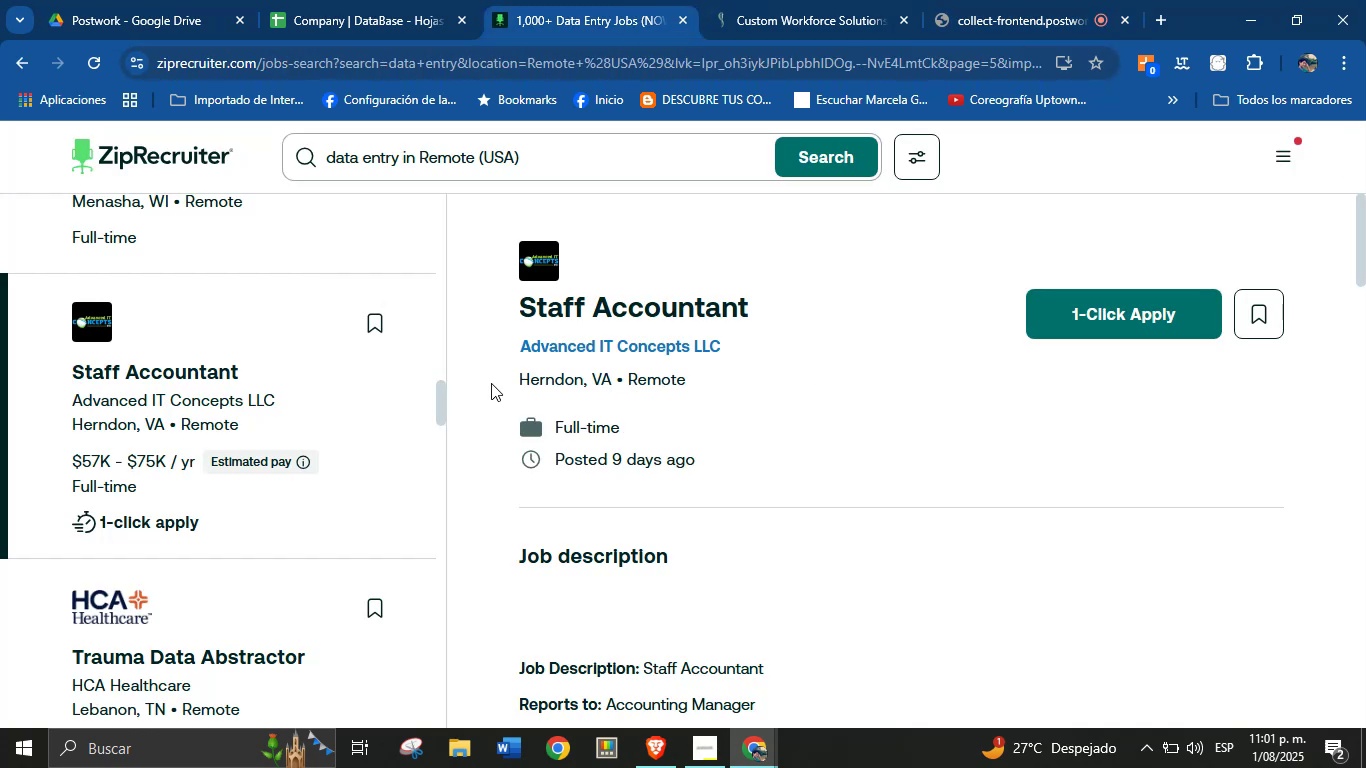 
scroll: coordinate [789, 477], scroll_direction: down, amount: 28.0
 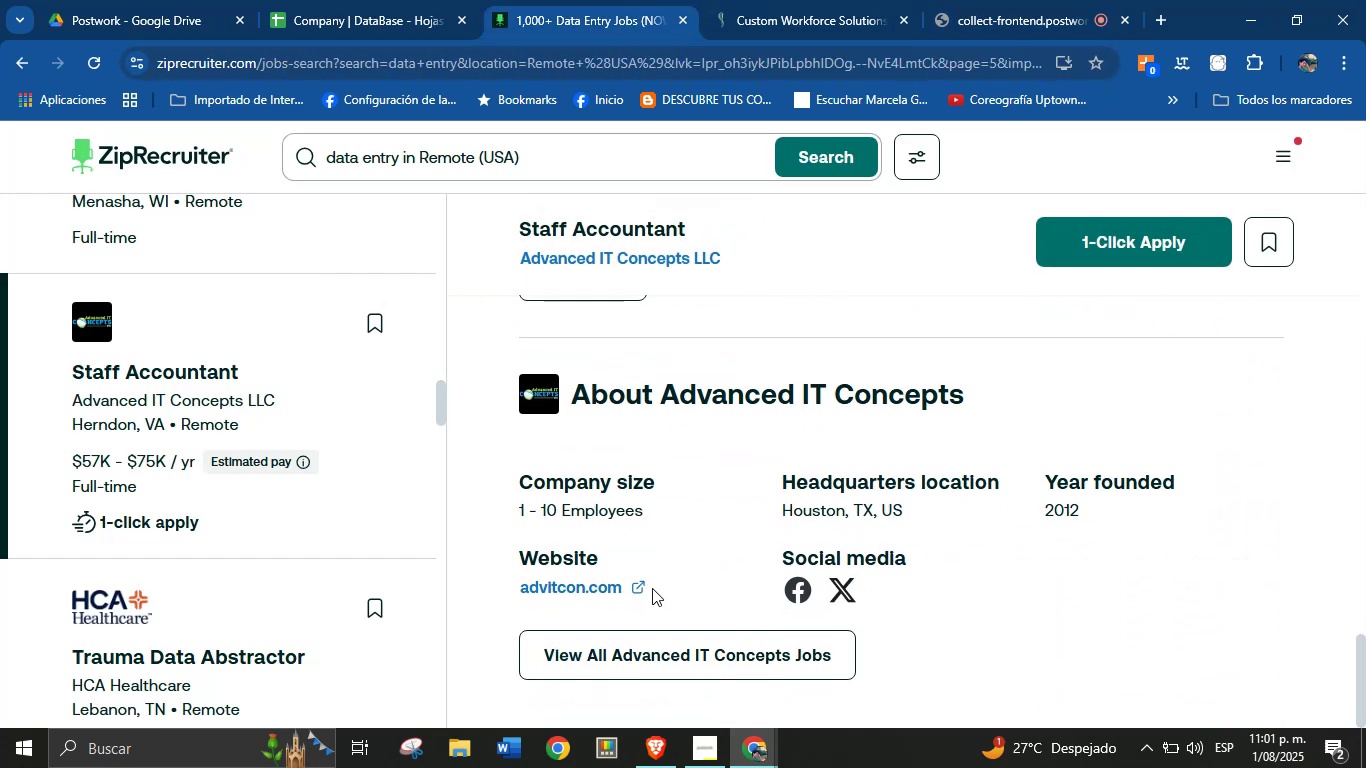 
right_click([620, 590])
 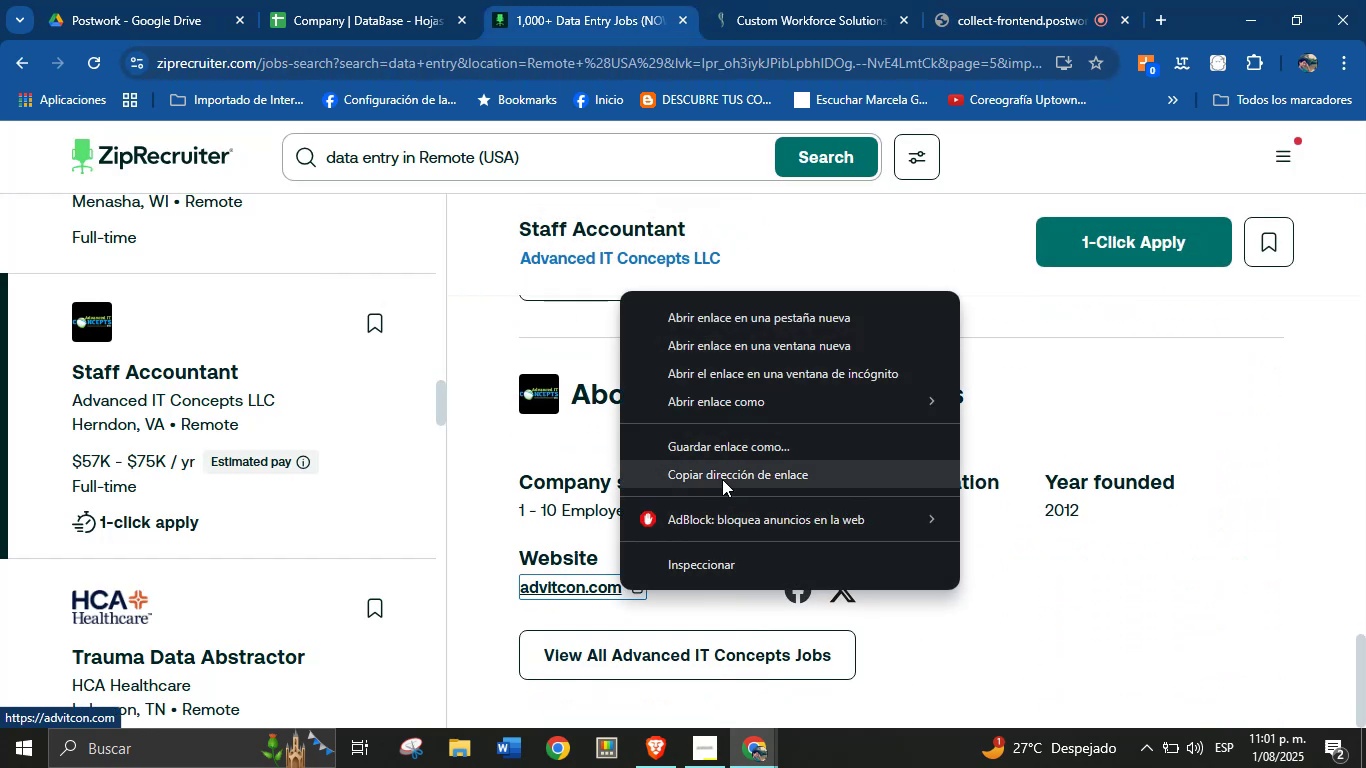 
left_click([725, 477])
 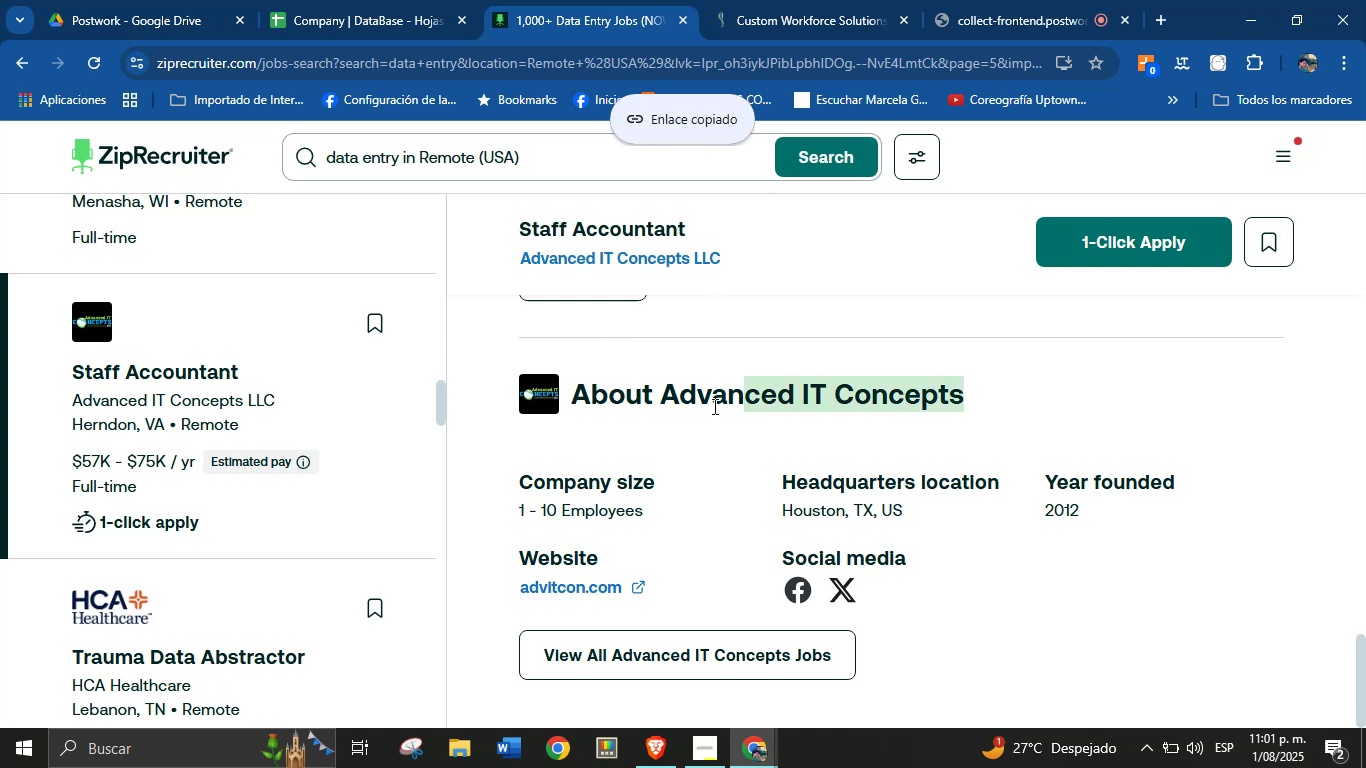 
key(Control+C)
 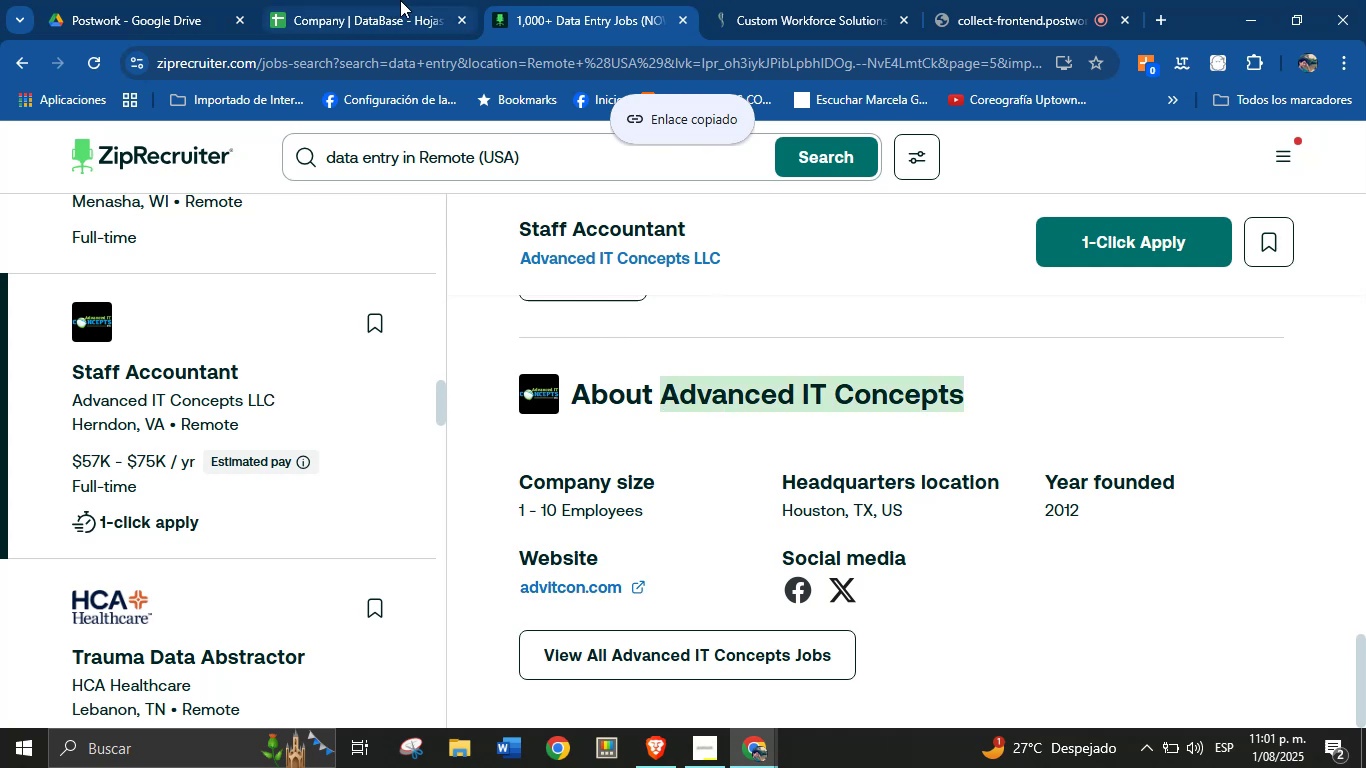 
left_click([397, 0])
 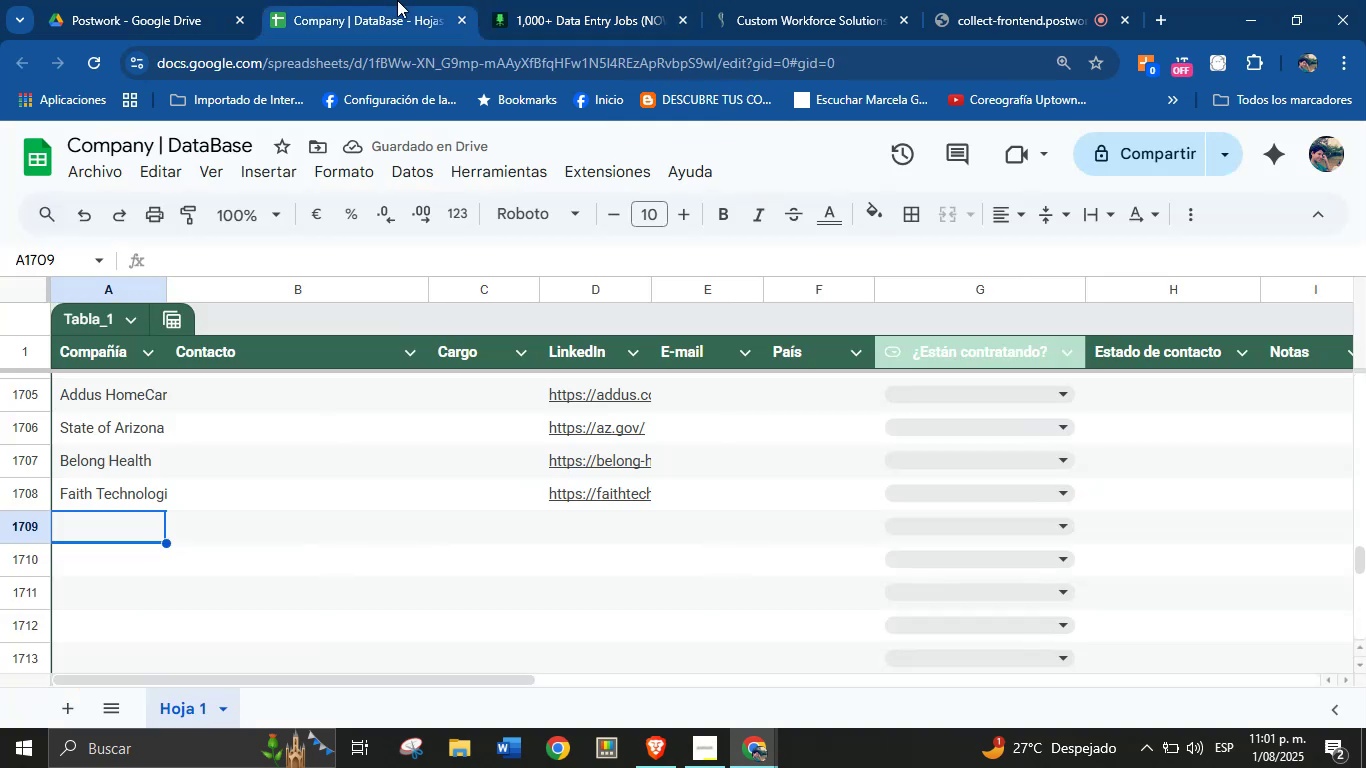 
hold_key(key=ControlLeft, duration=0.54)
 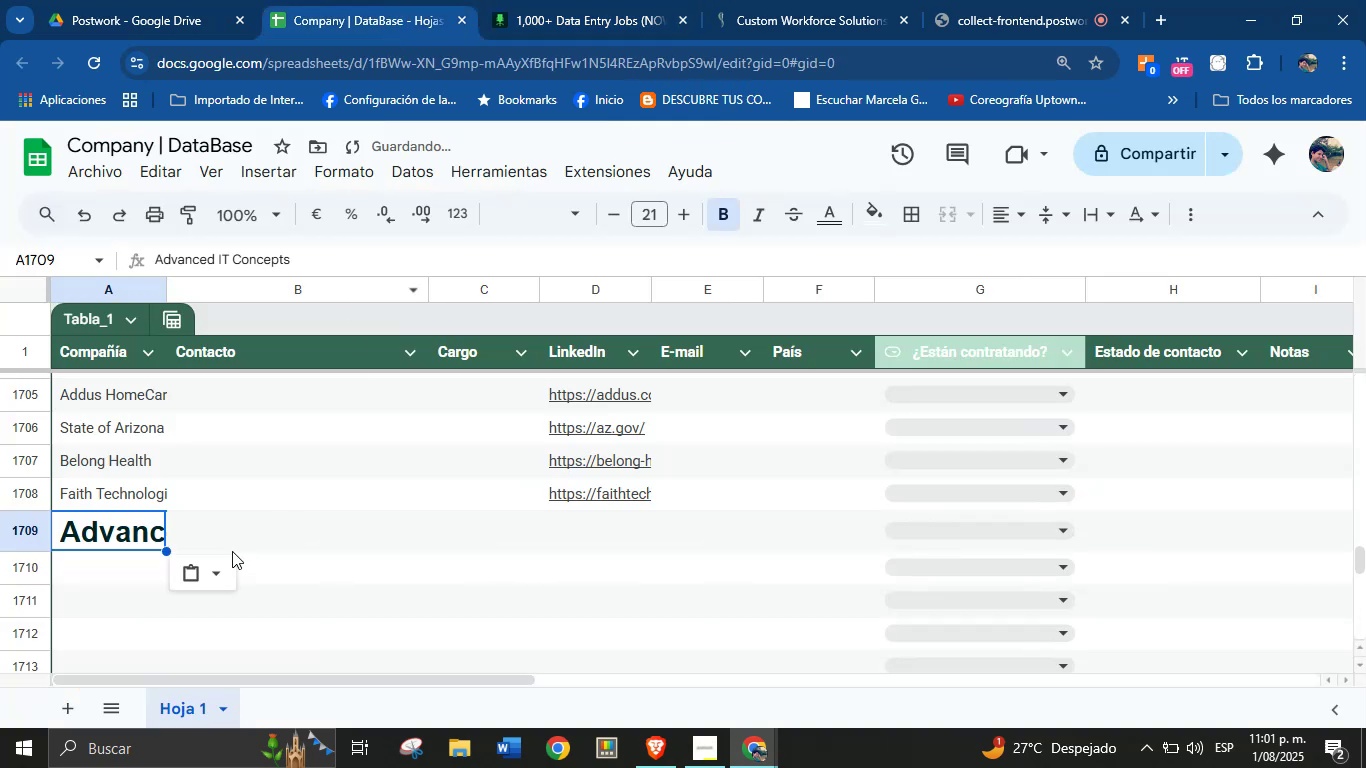 
left_click([208, 580])
 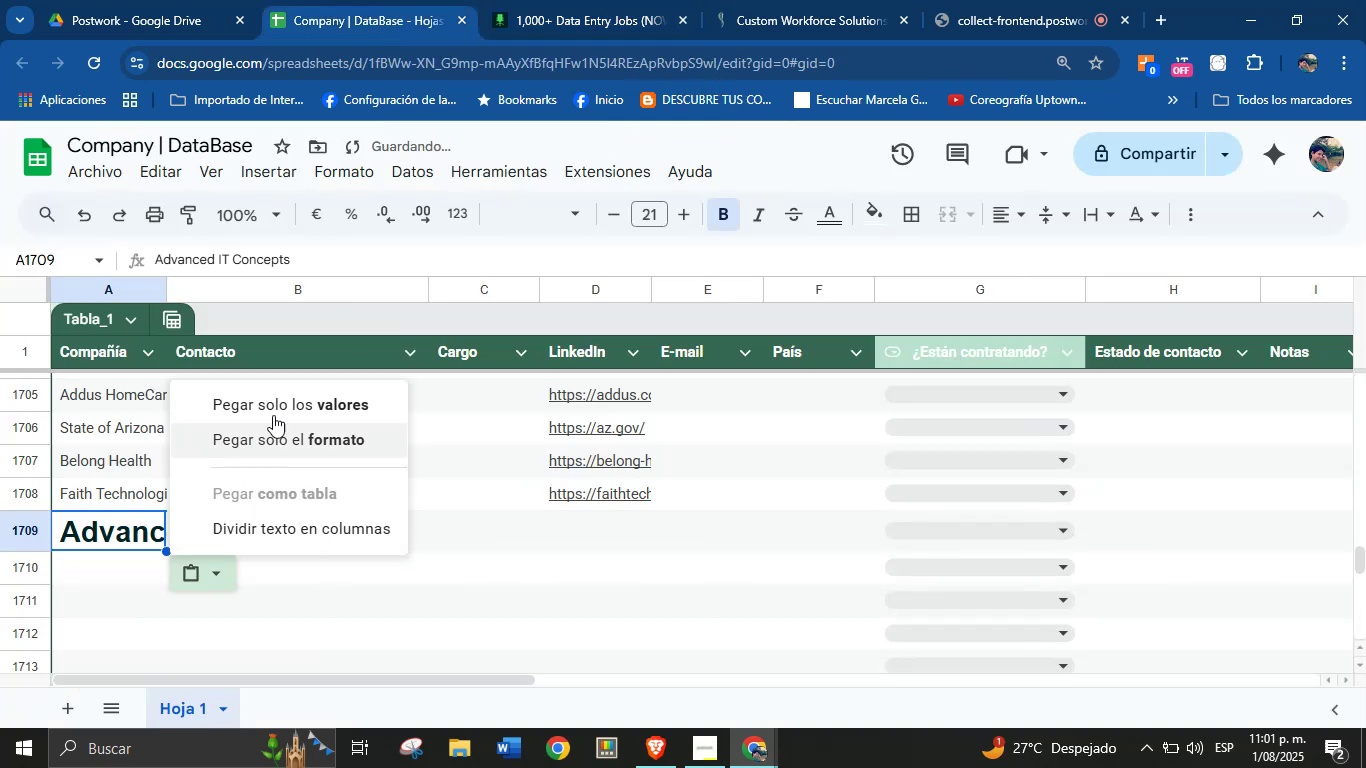 
left_click([277, 413])
 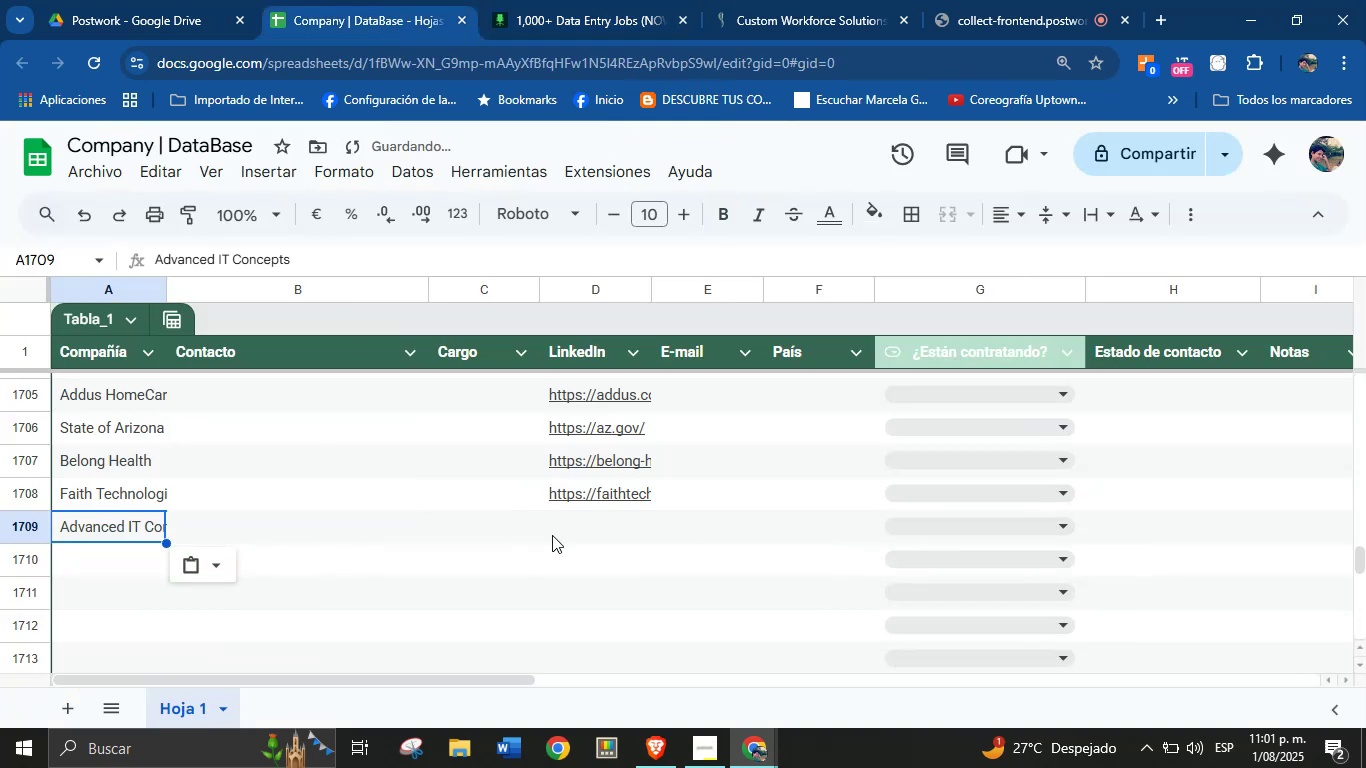 
left_click([583, 527])
 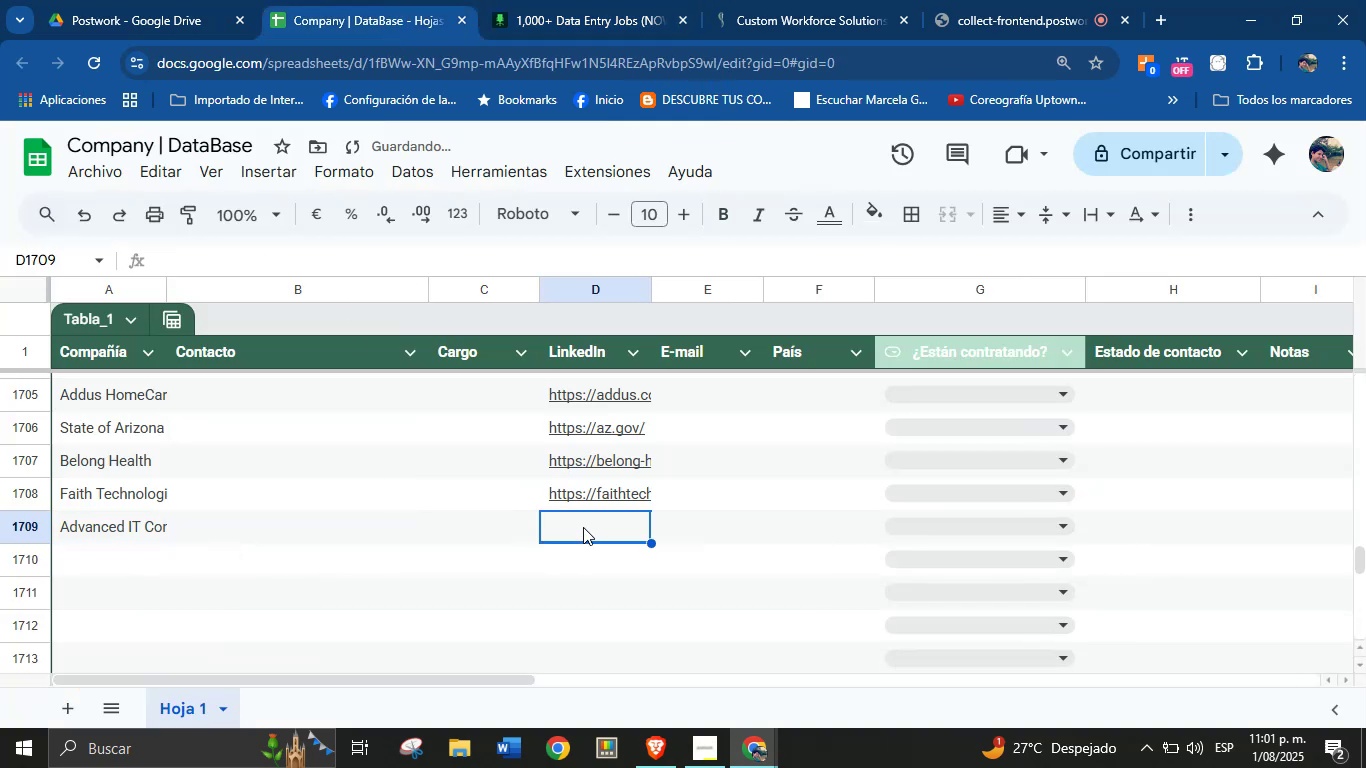 
key(Meta+V)
 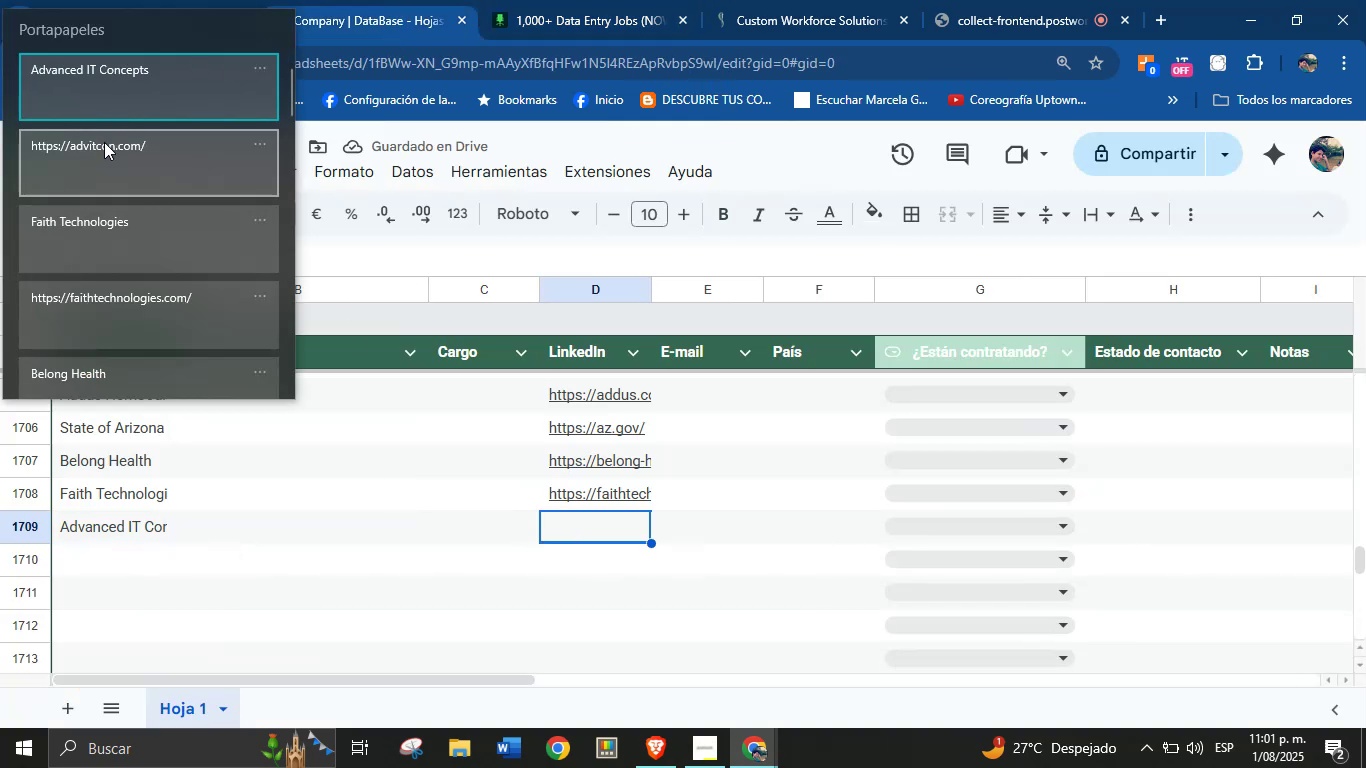 
left_click([104, 146])
 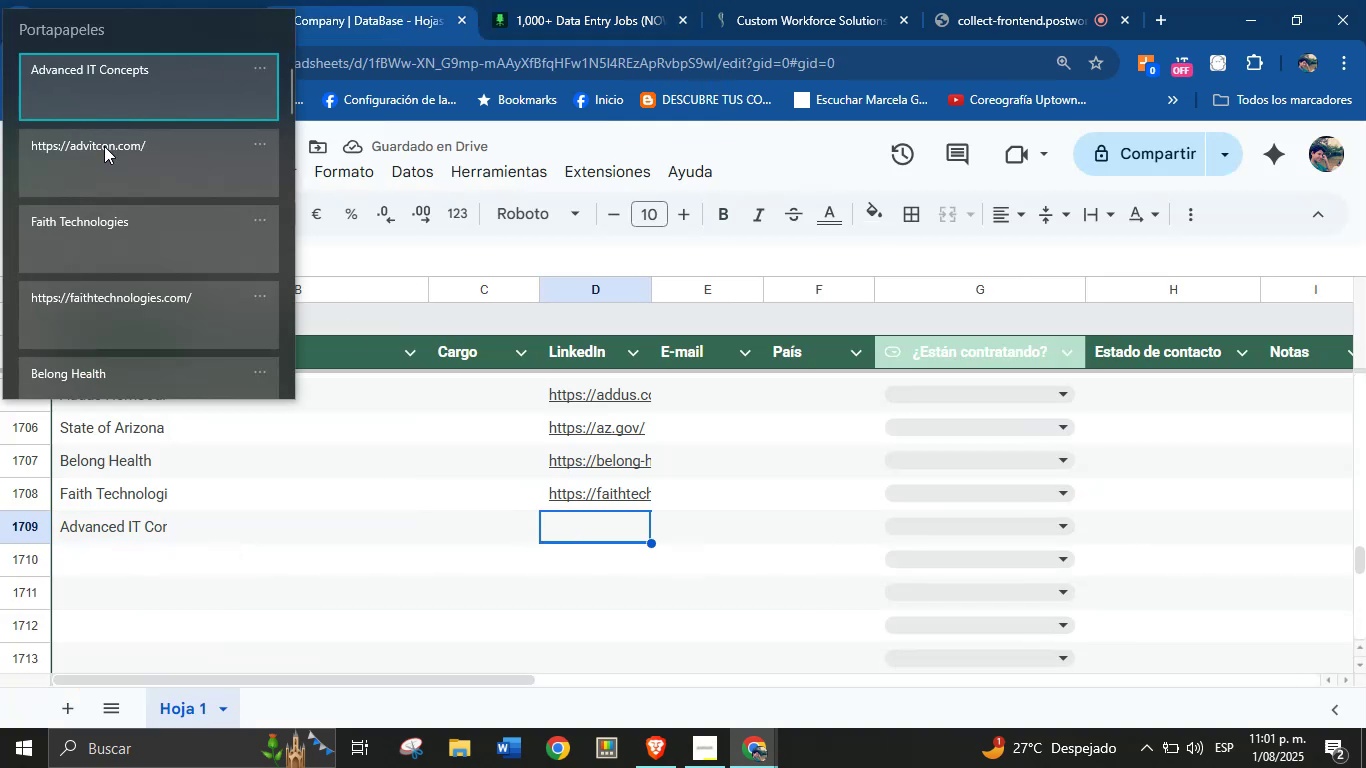 
key(Control+ControlLeft)
 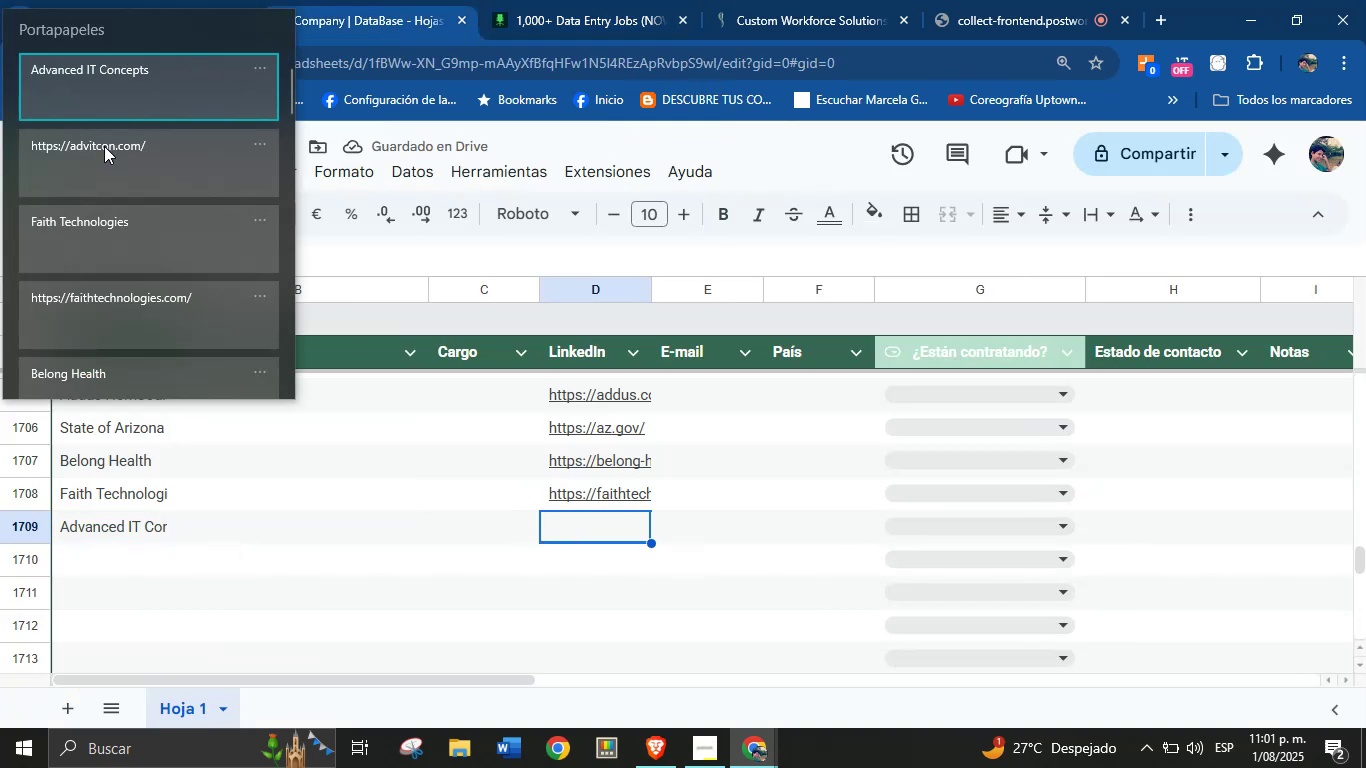 
hold_key(key=V, duration=11.95)
 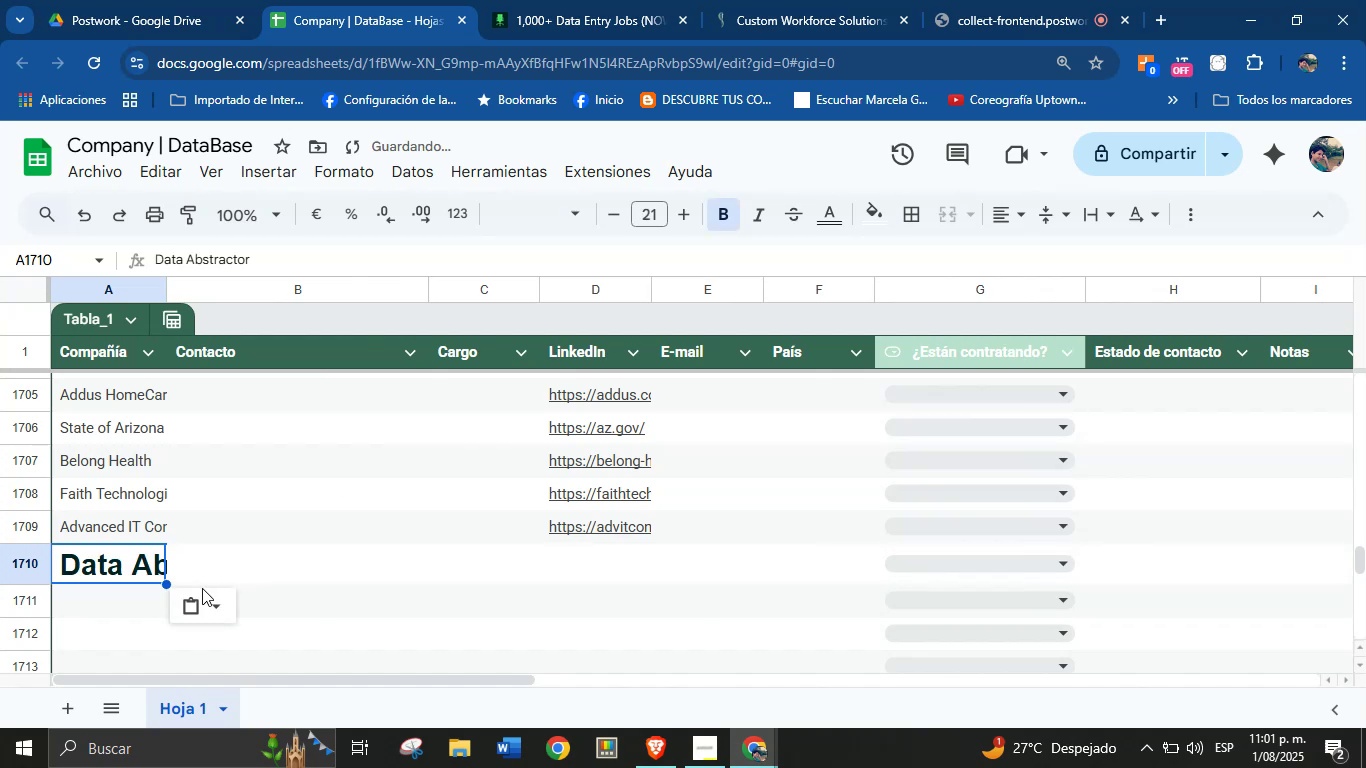 
left_click([122, 558])
 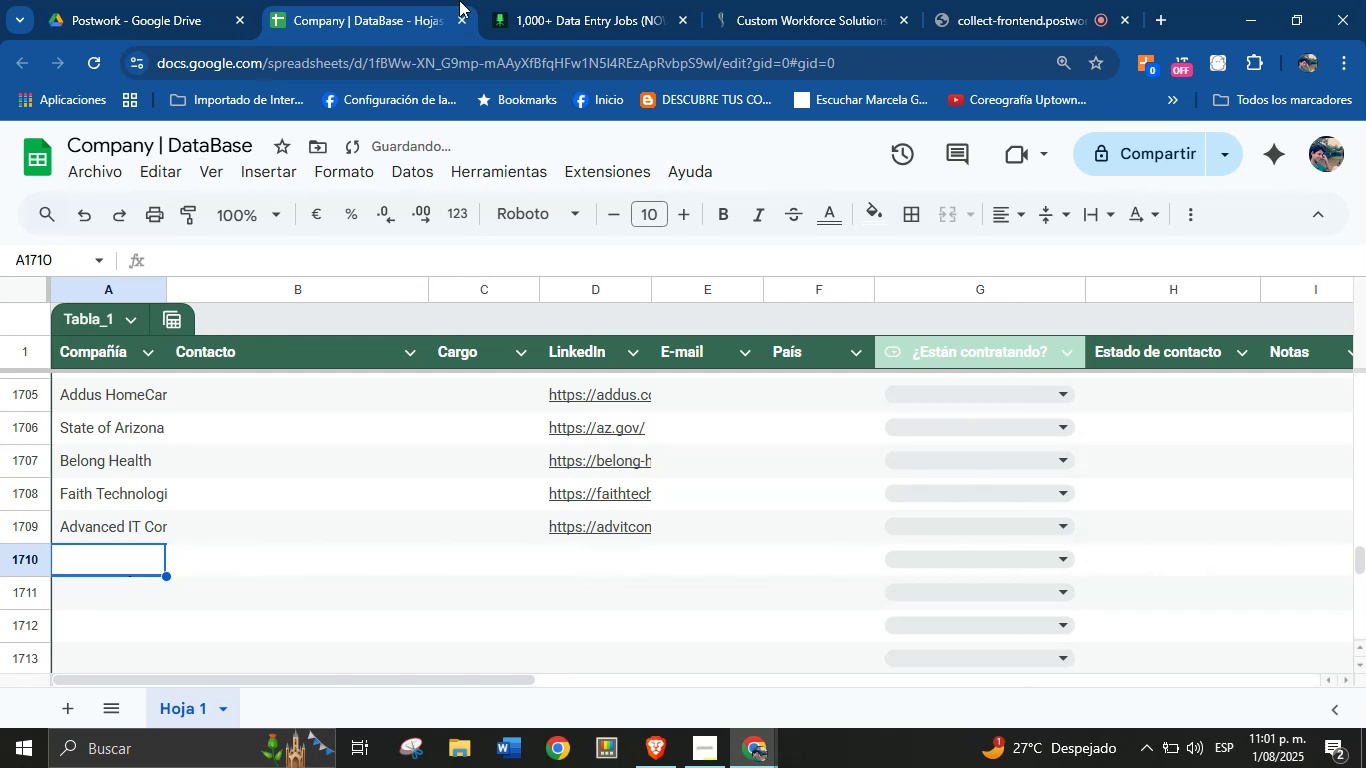 
left_click([587, 0])
 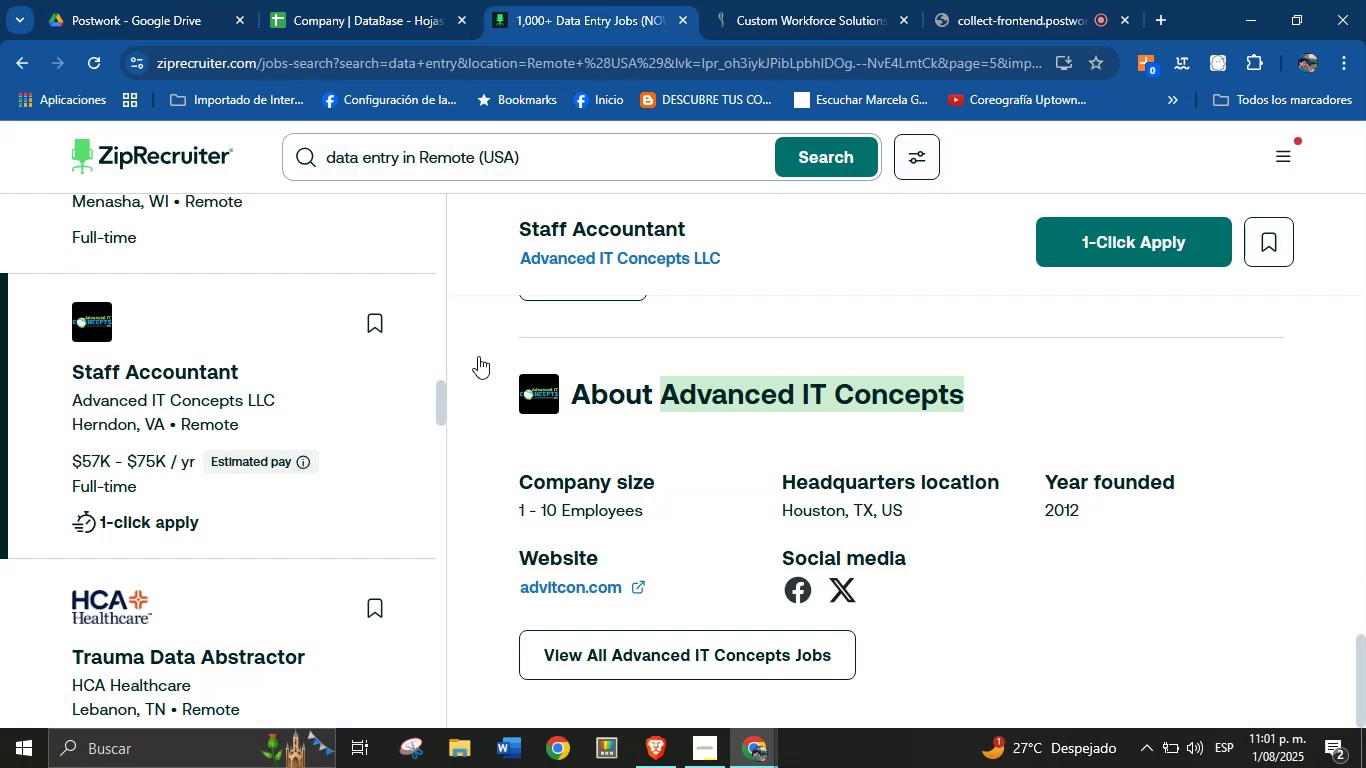 
scroll: coordinate [293, 457], scroll_direction: down, amount: 2.0
 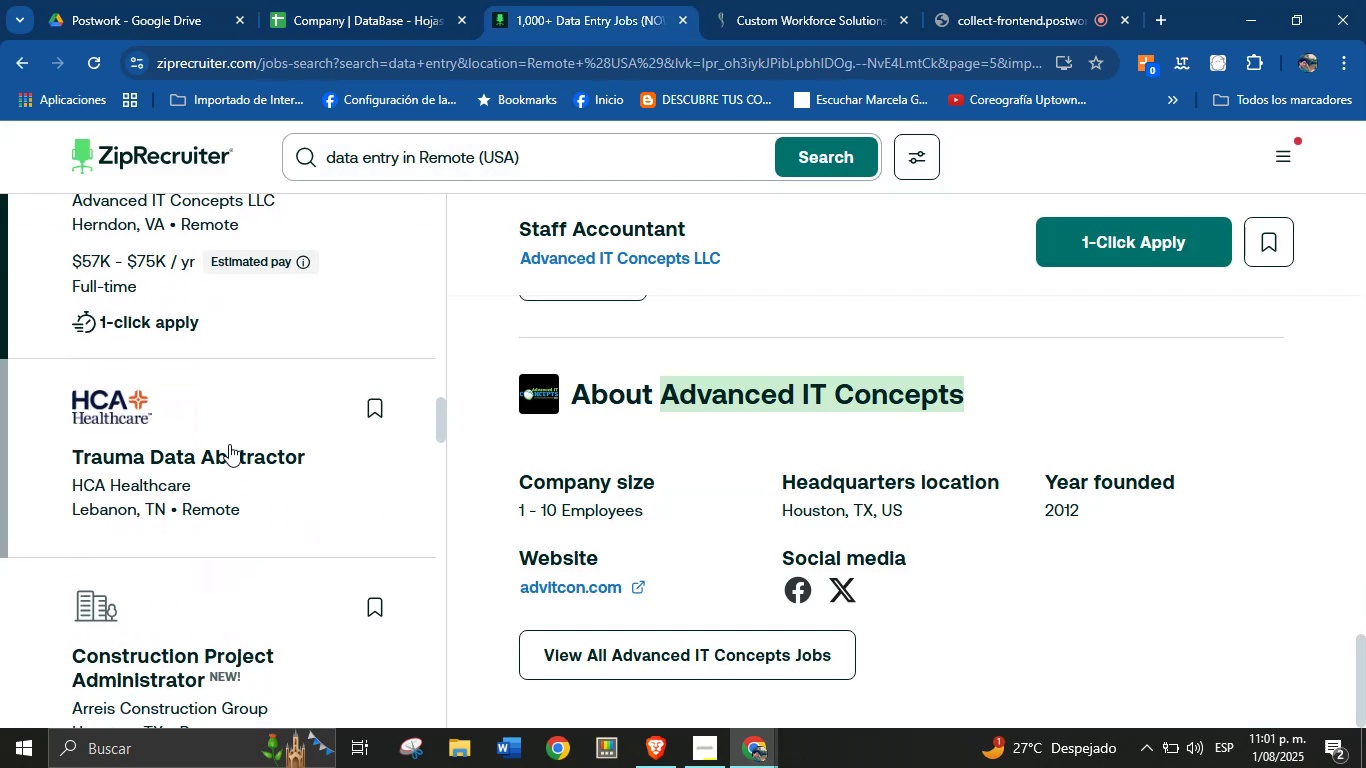 
left_click([228, 442])
 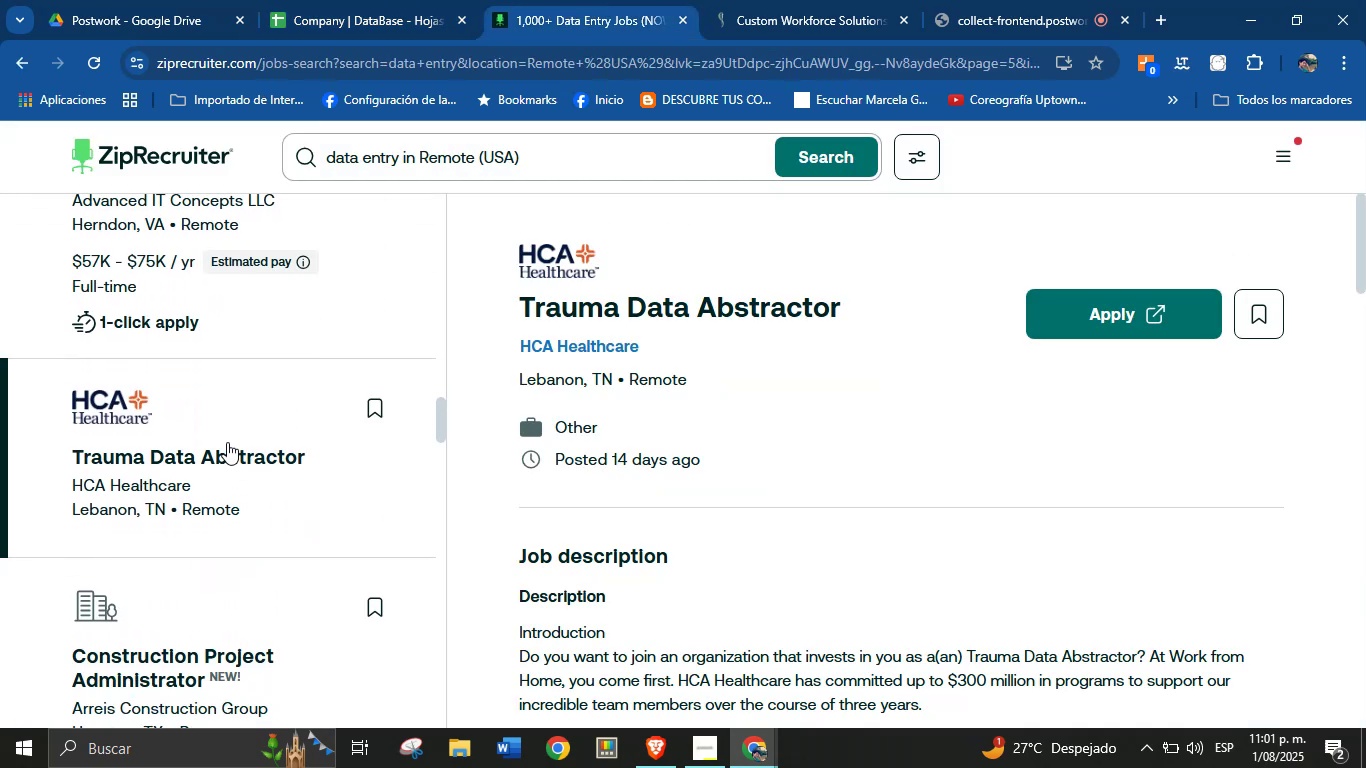 
scroll: coordinate [827, 452], scroll_direction: none, amount: 0.0
 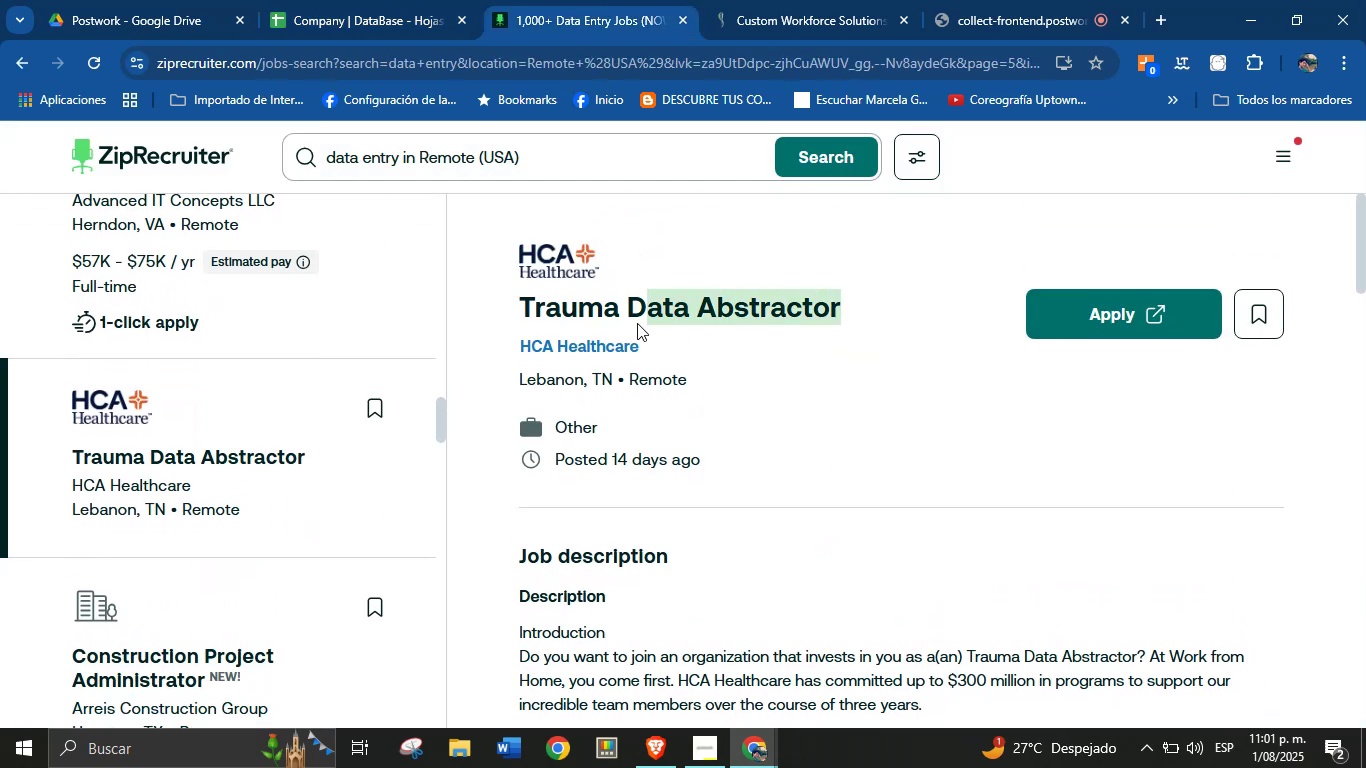 
key(Control+C)
 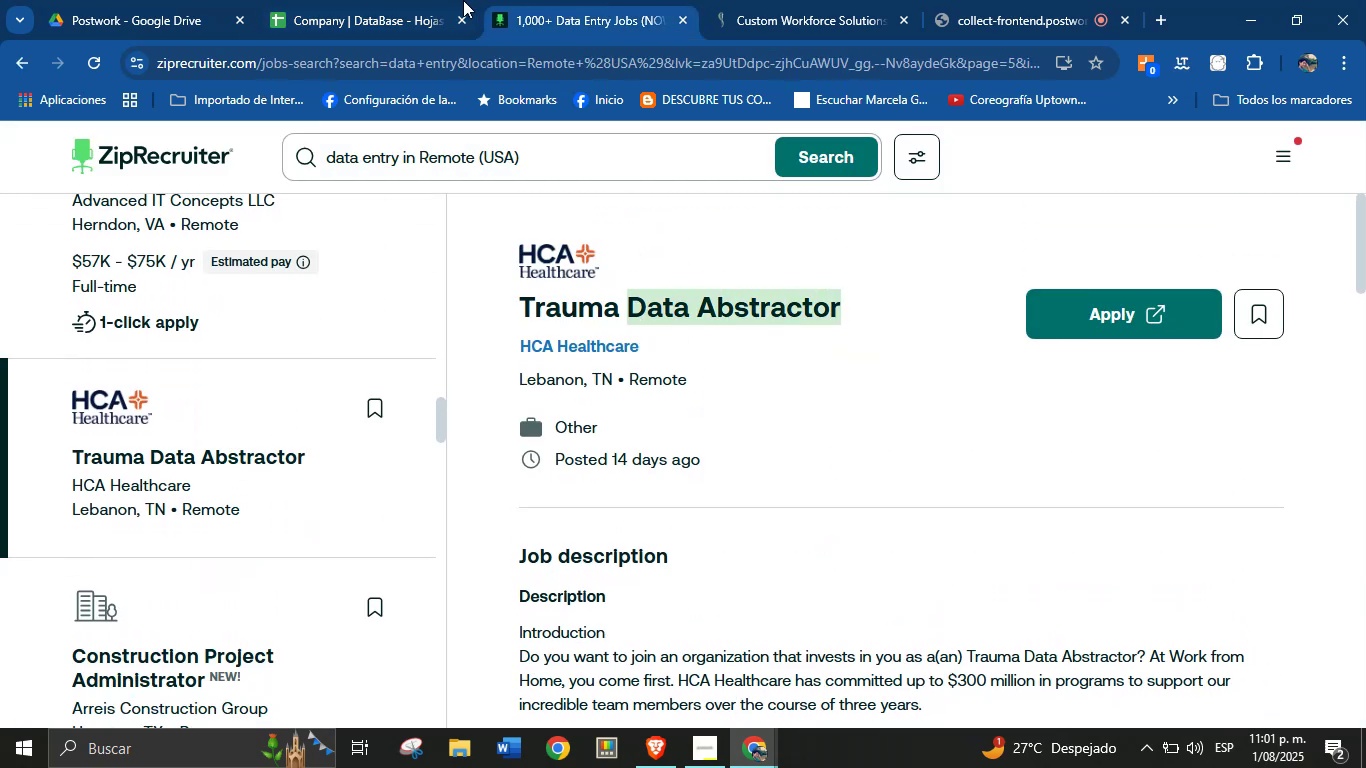 
left_click([420, 0])
 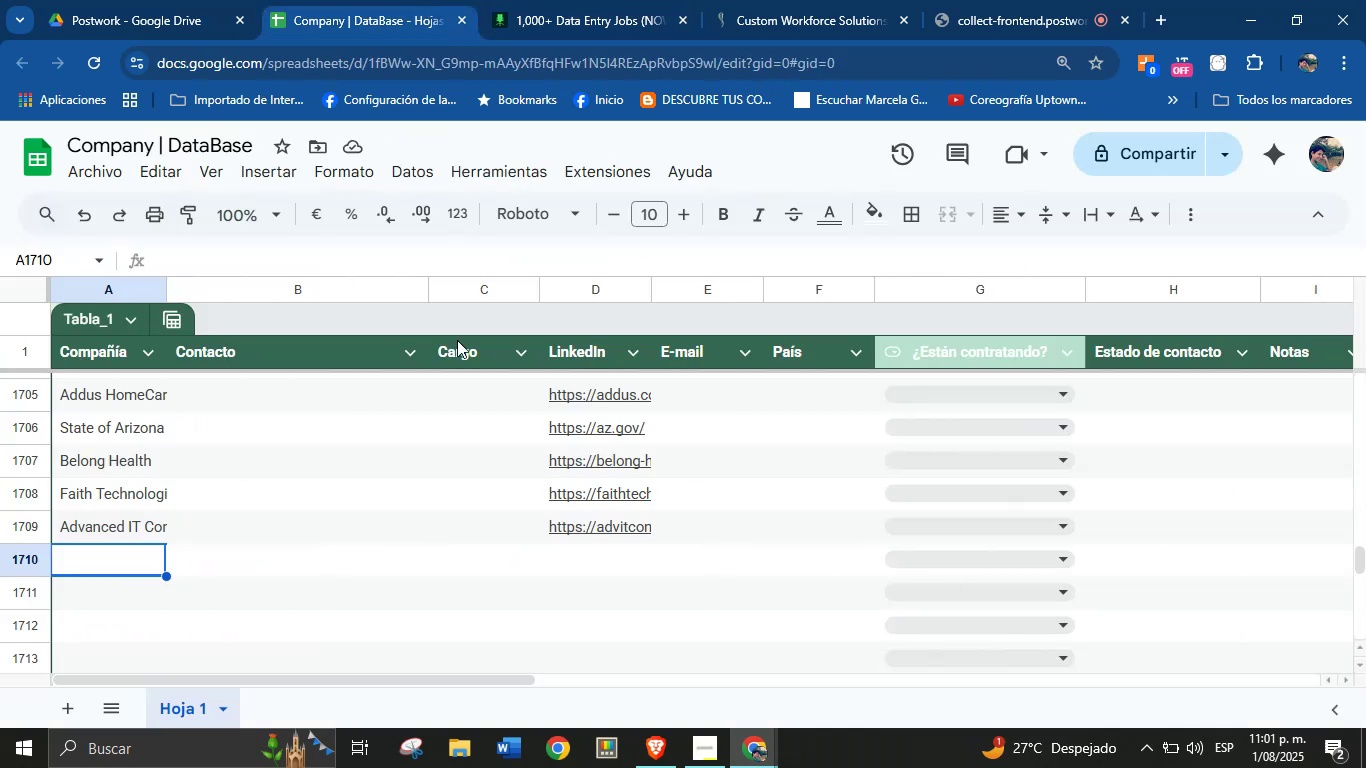 
hold_key(key=ControlLeft, duration=0.49)
 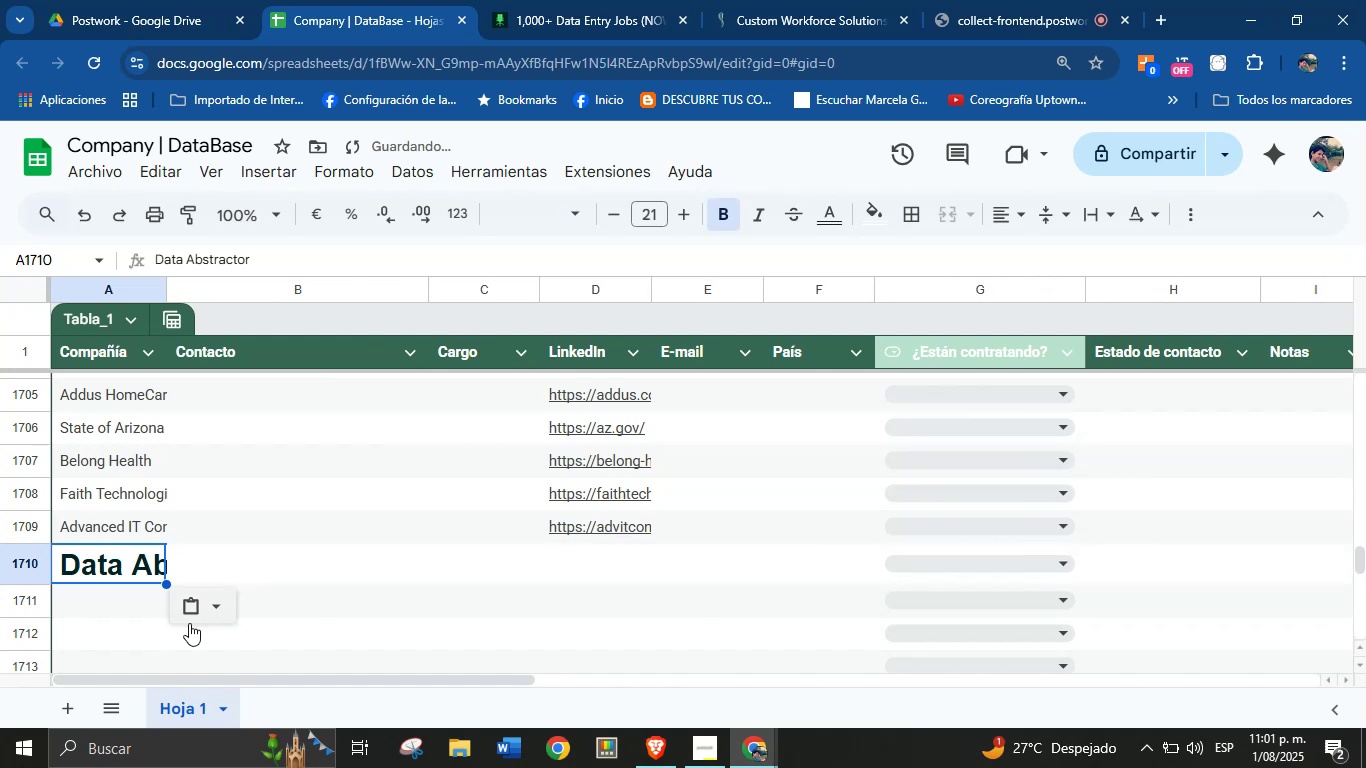 
left_click([207, 605])
 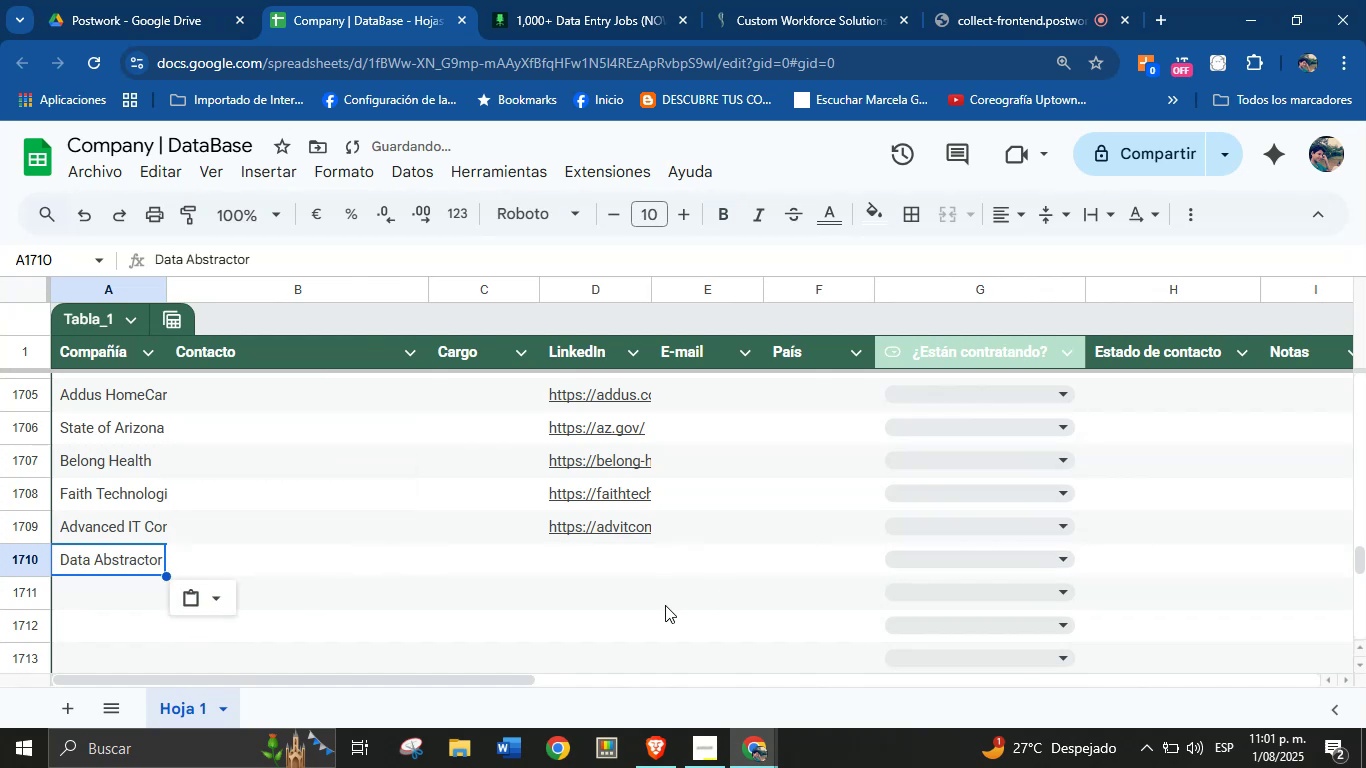 
left_click([601, 555])
 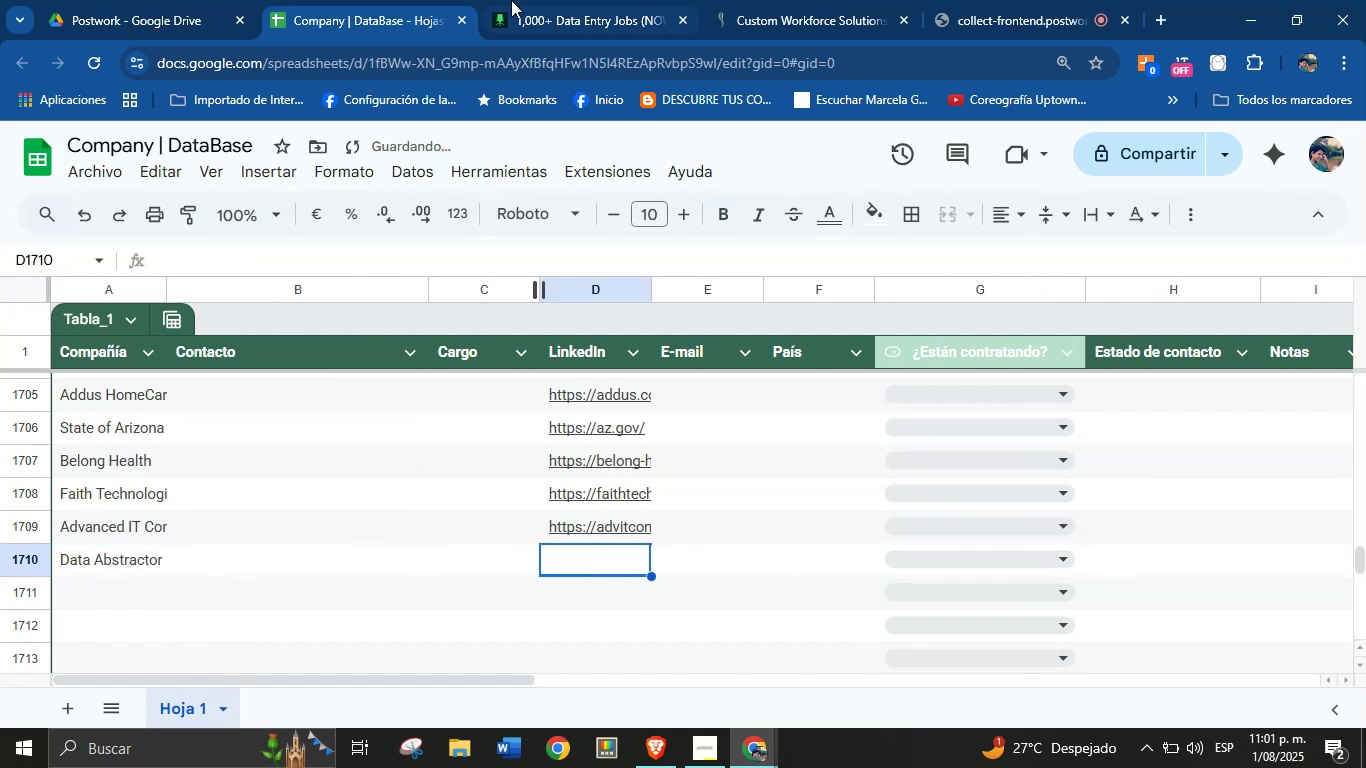 
left_click([574, 0])
 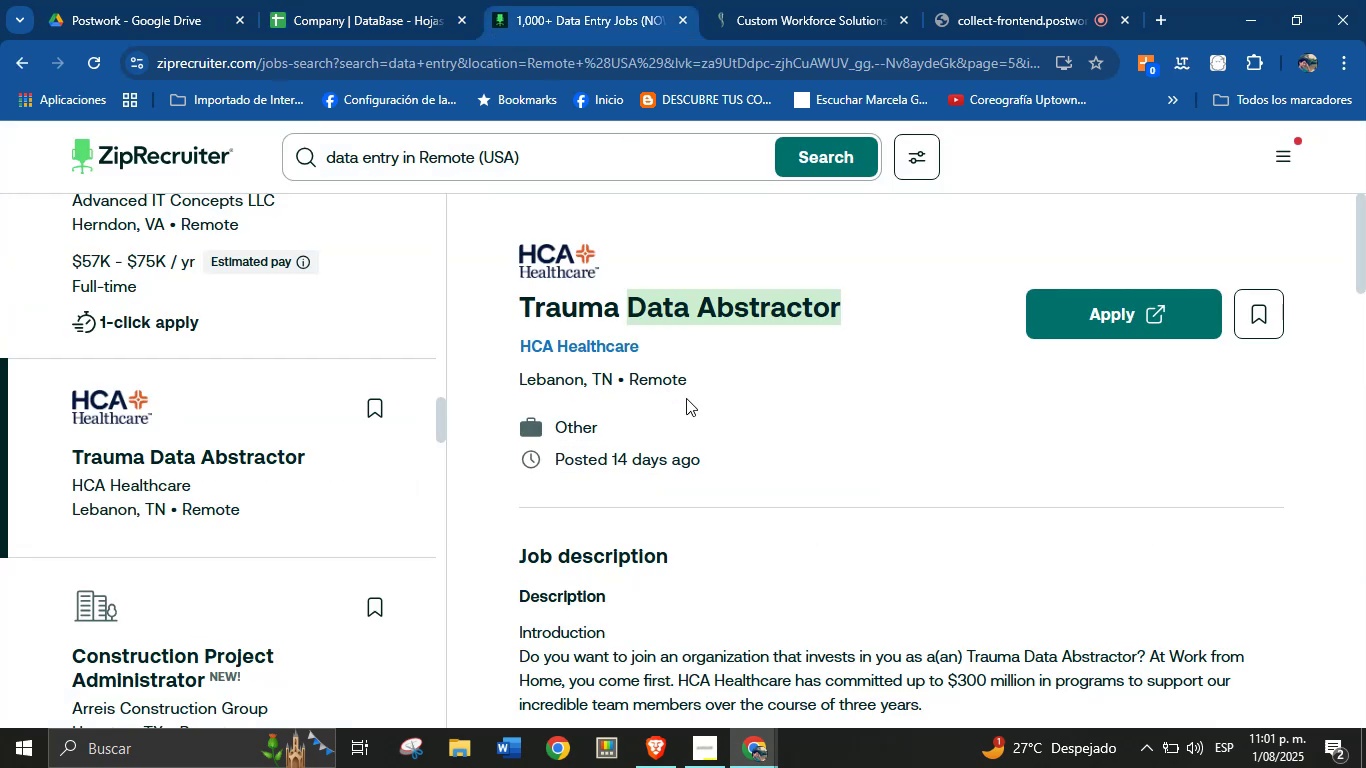 
scroll: coordinate [913, 509], scroll_direction: down, amount: 25.0
 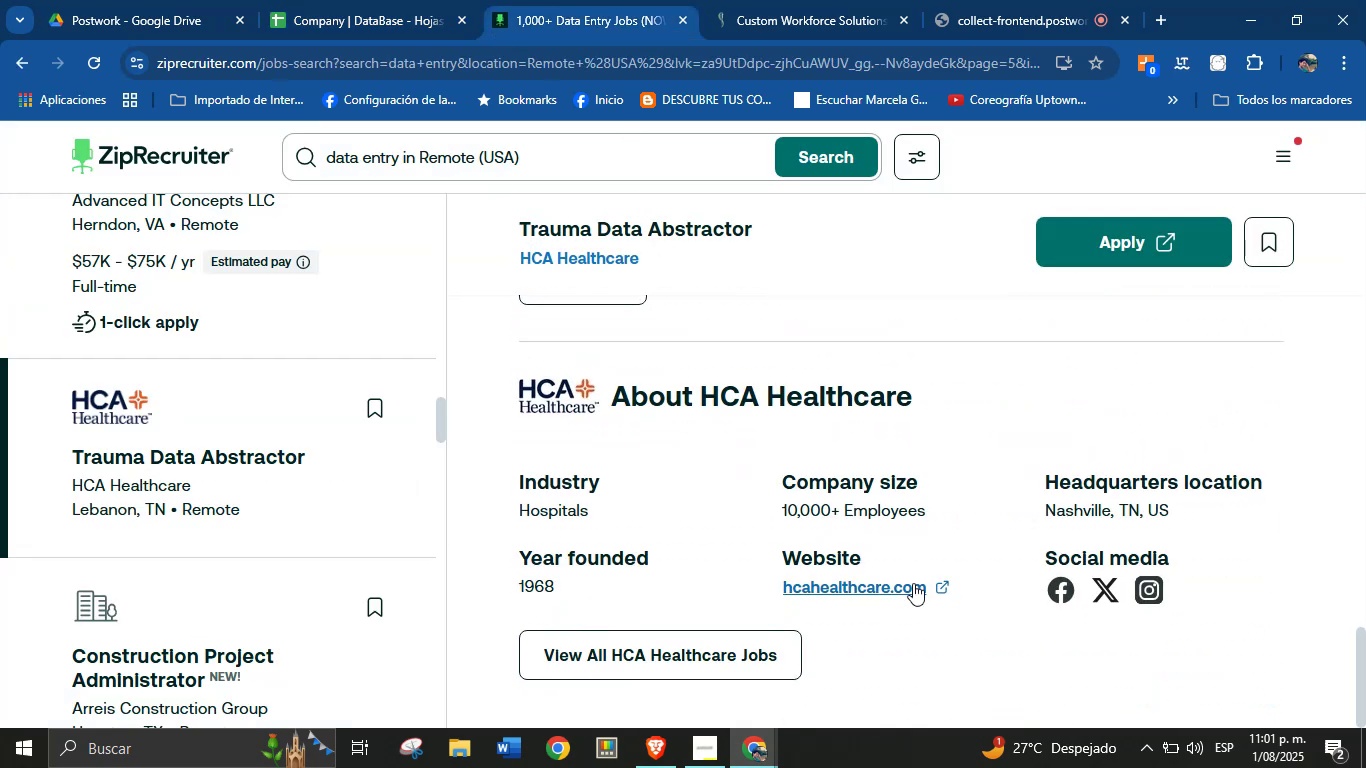 
right_click([913, 583])
 